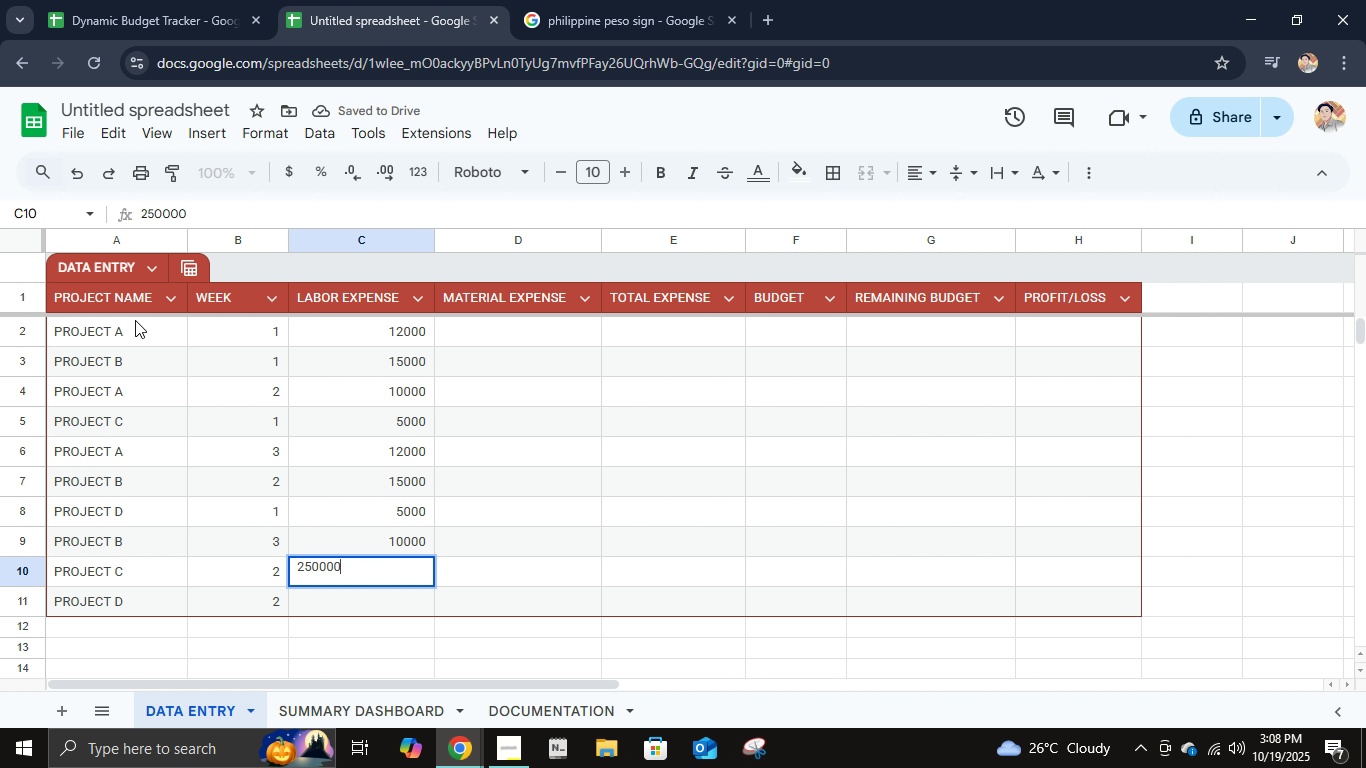 
key(Backspace)
 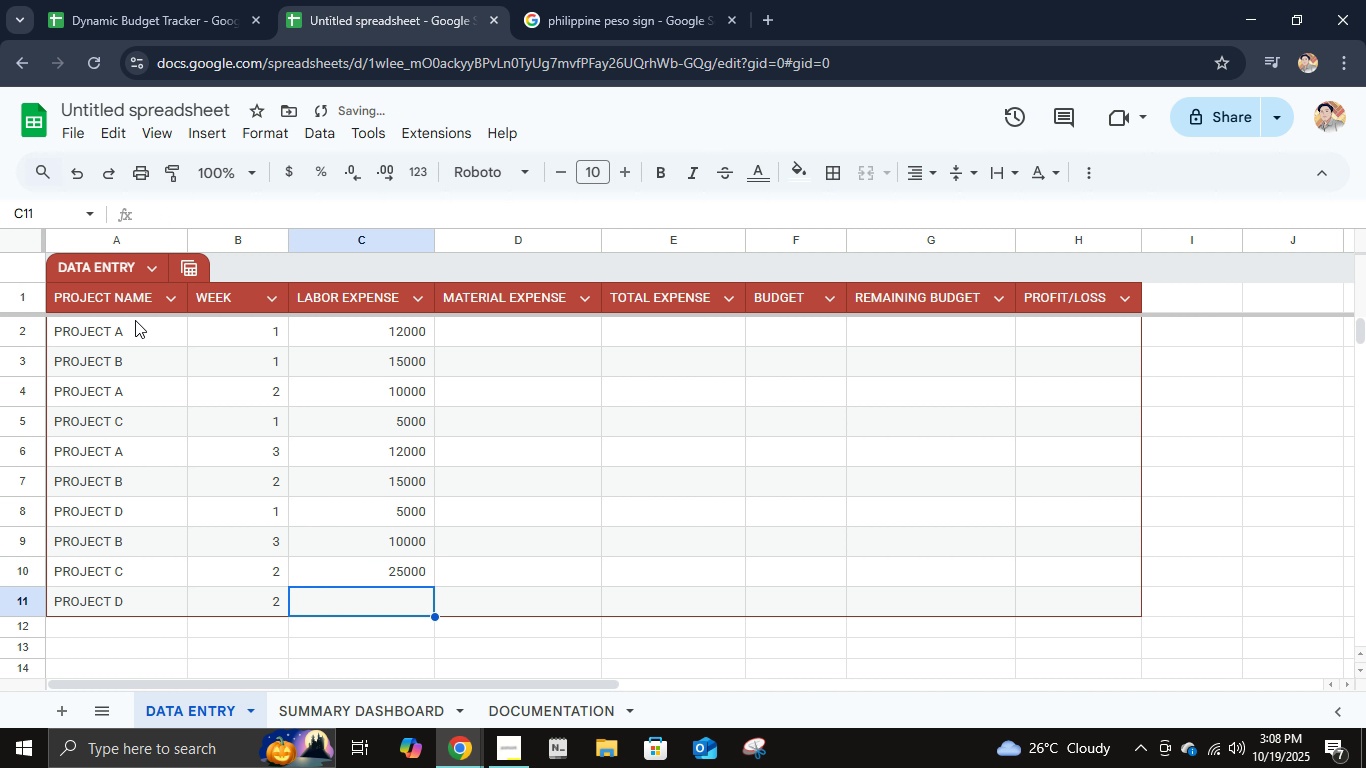 
key(NumpadEnter)
 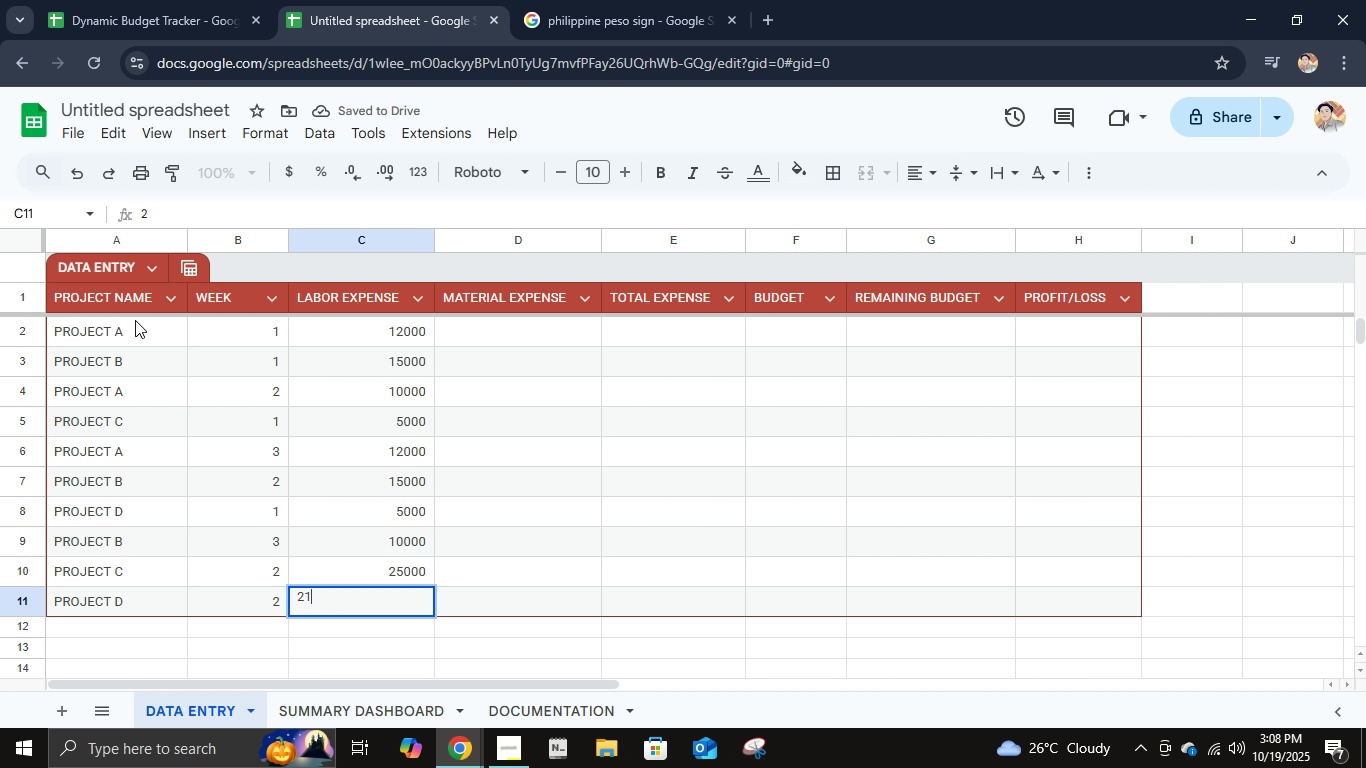 
key(Numpad2)
 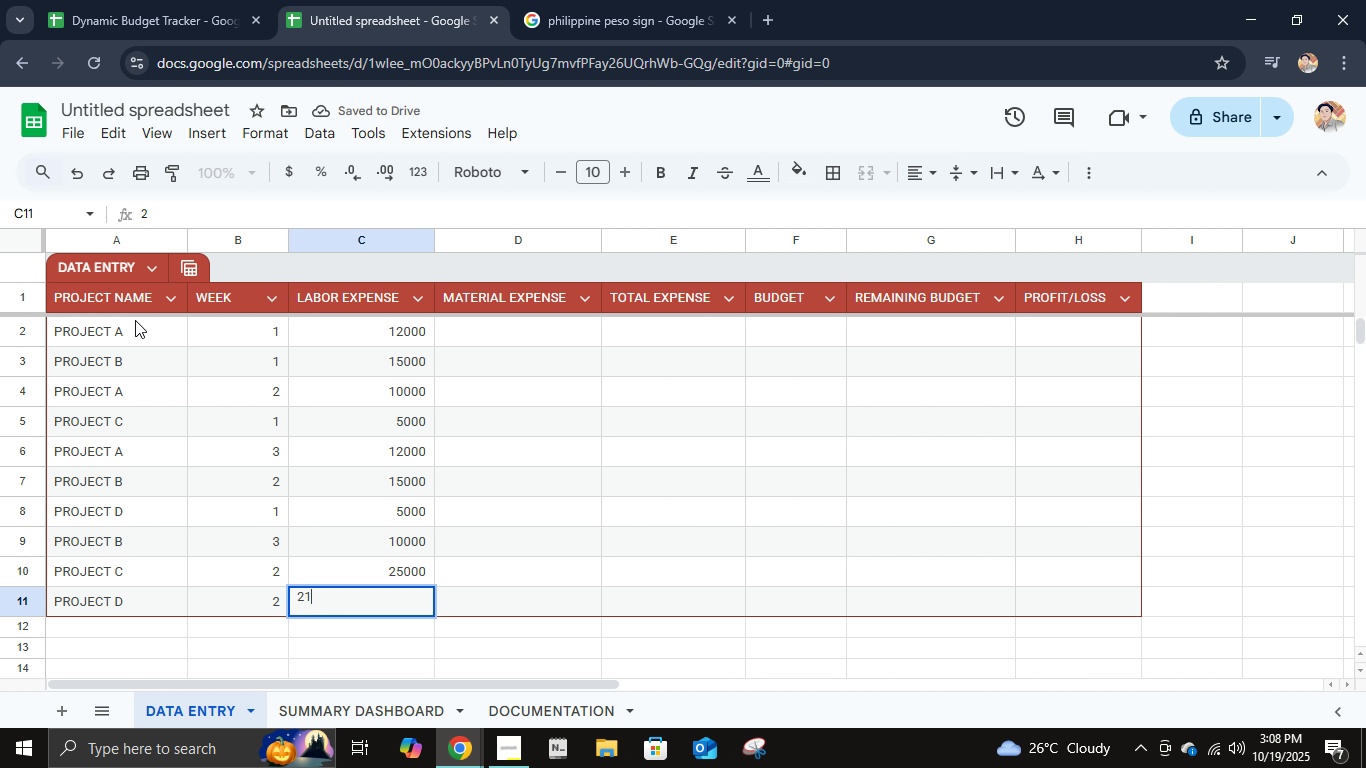 
key(Numpad1)
 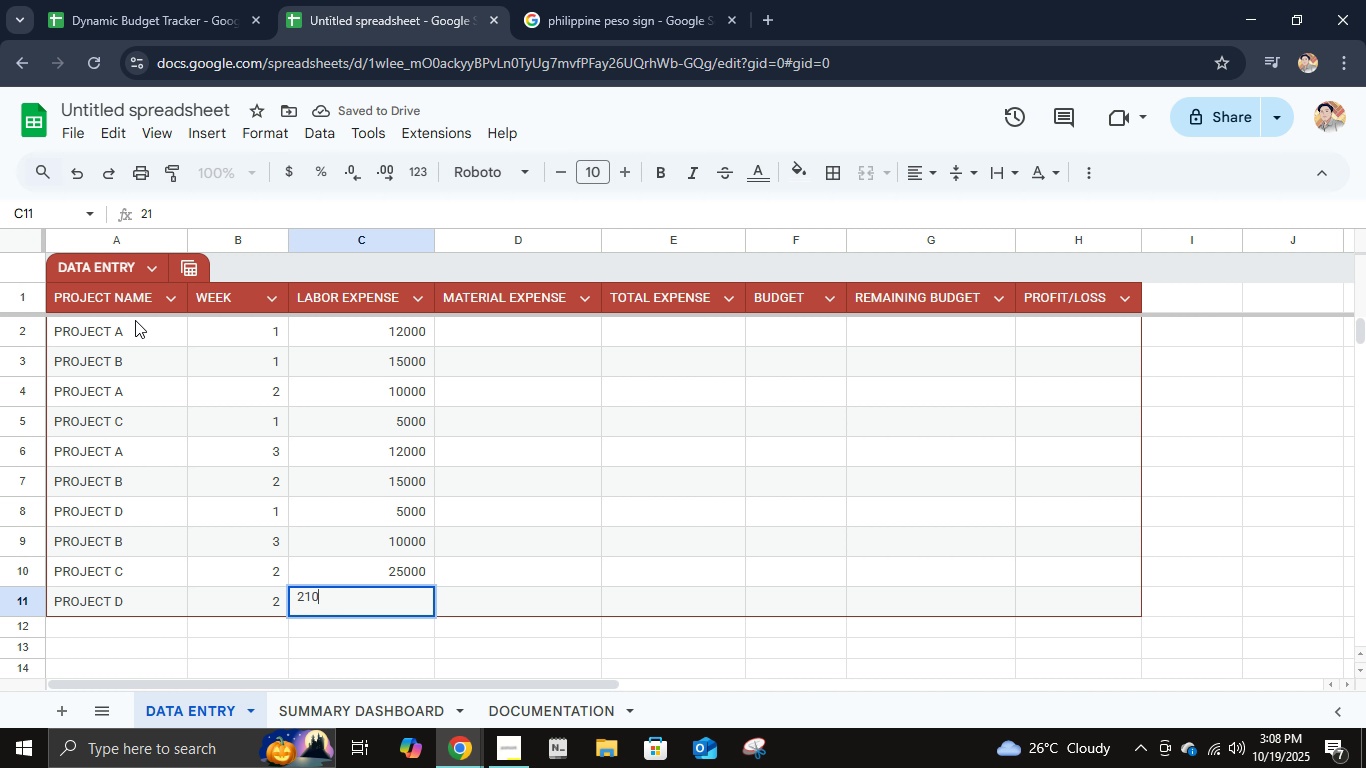 
key(Numpad0)
 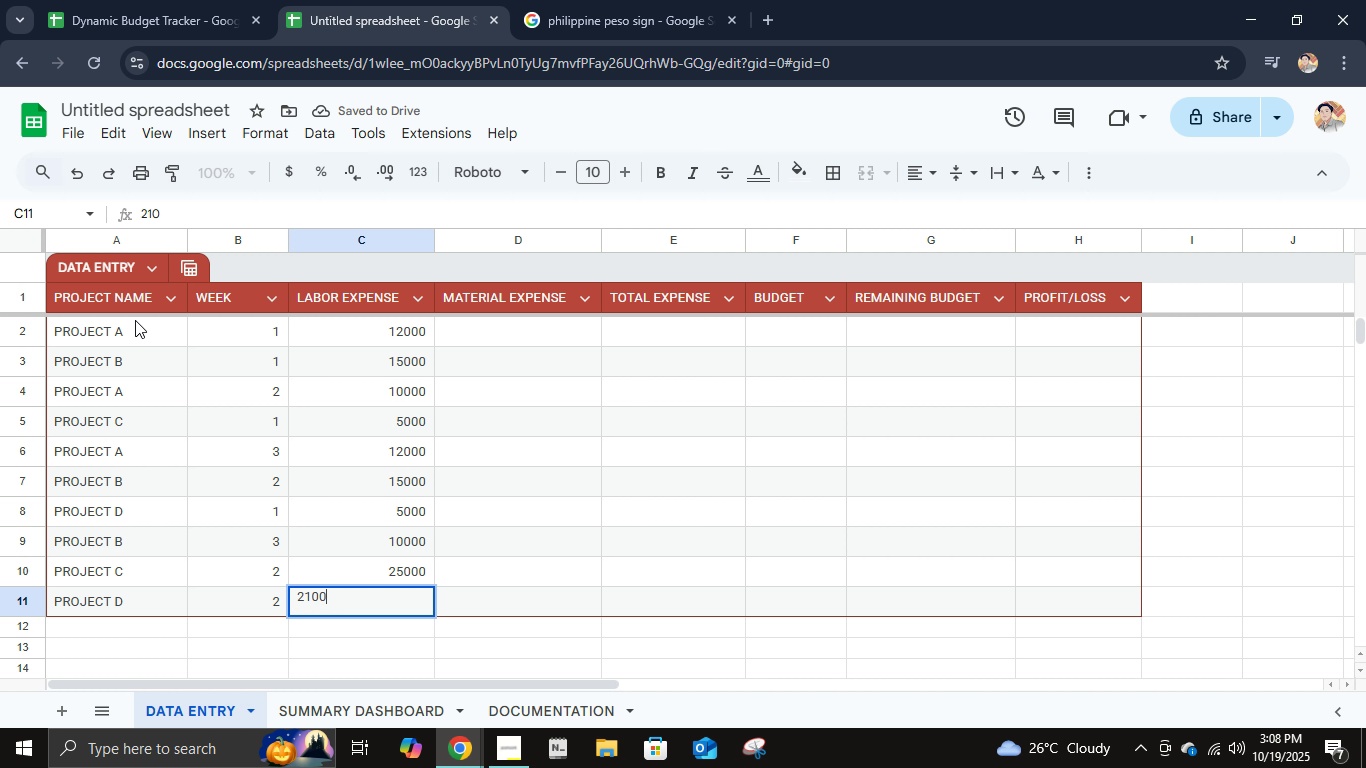 
key(Numpad0)
 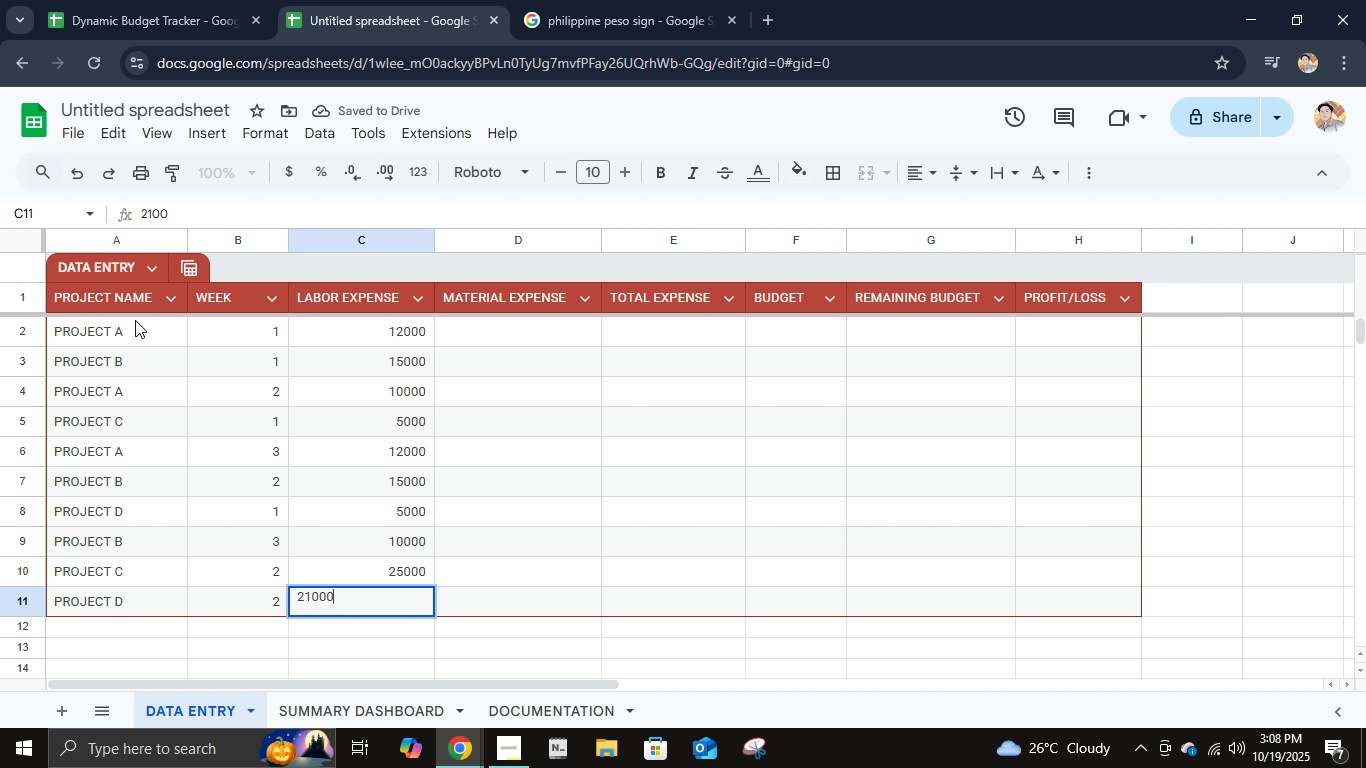 
key(Numpad0)
 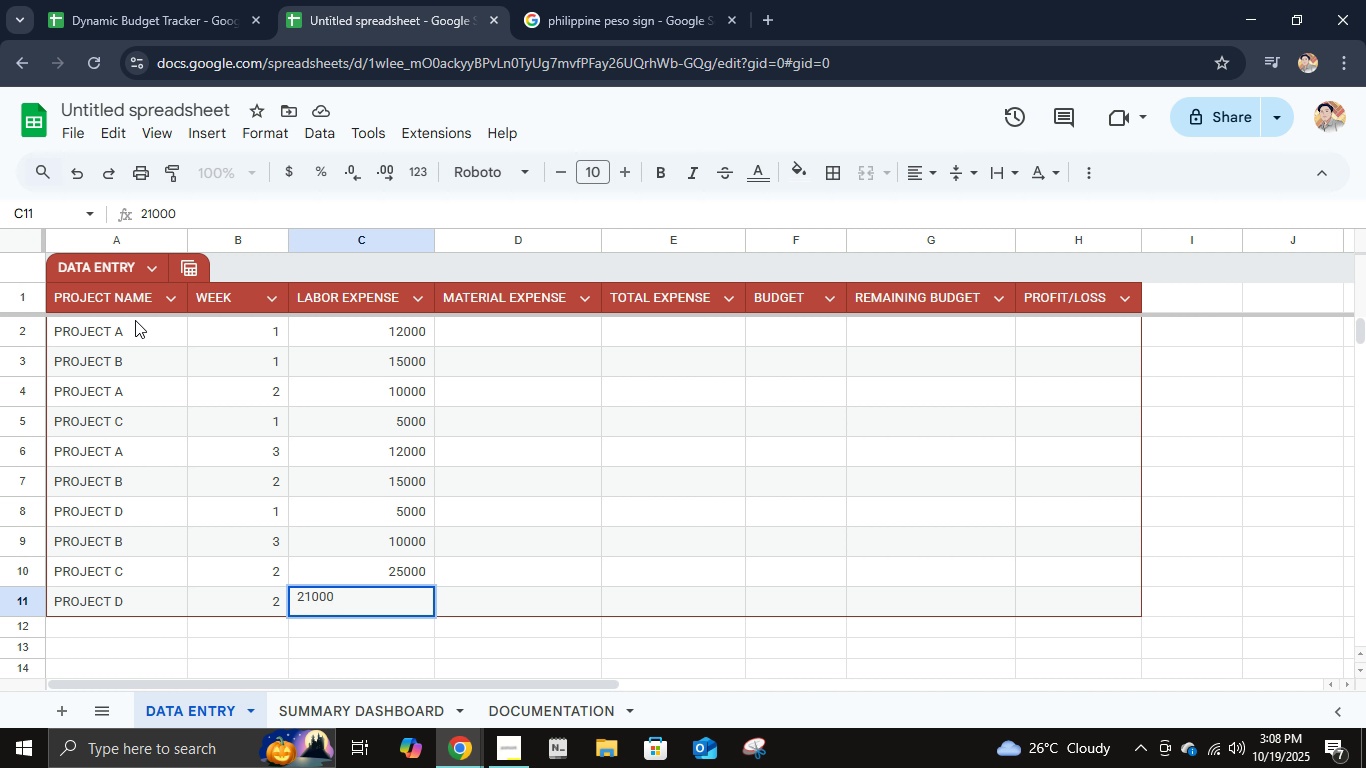 
key(NumpadEnter)
 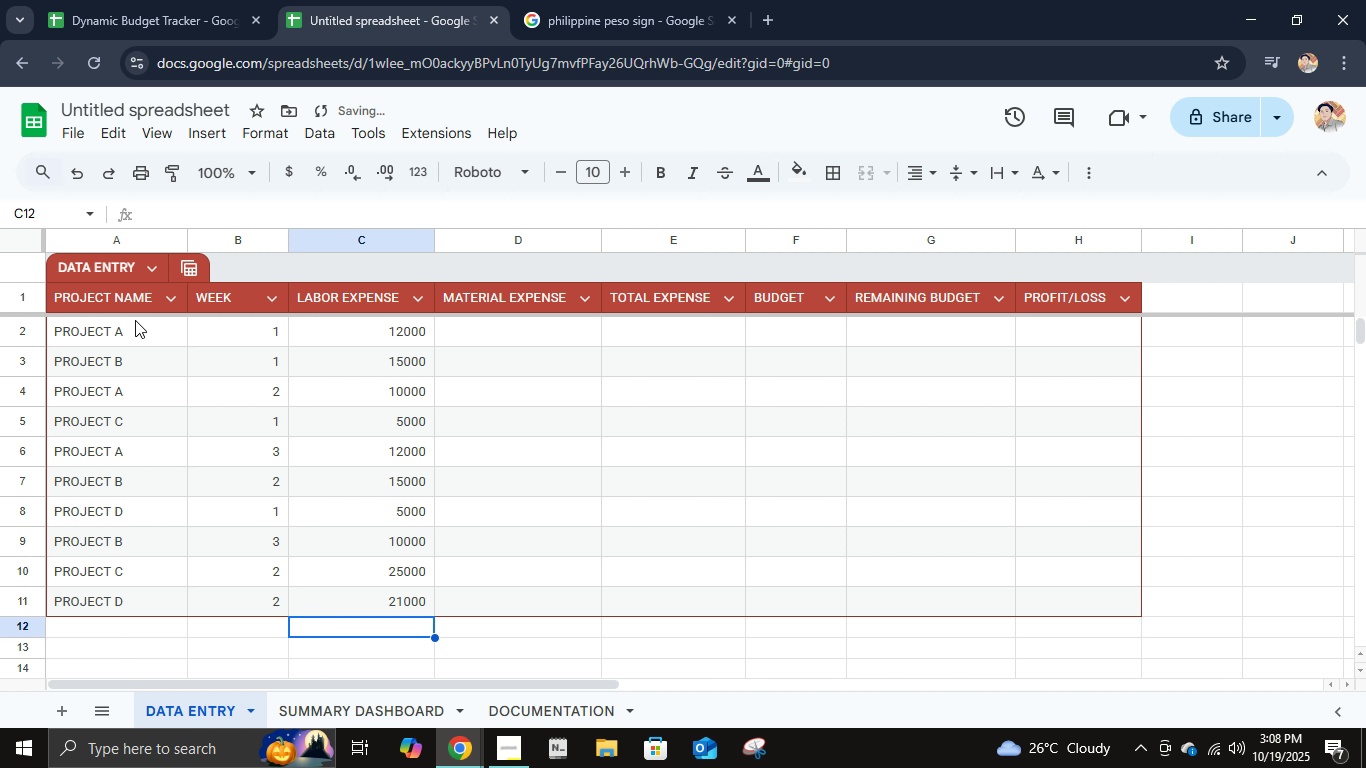 
key(ArrowUp)
 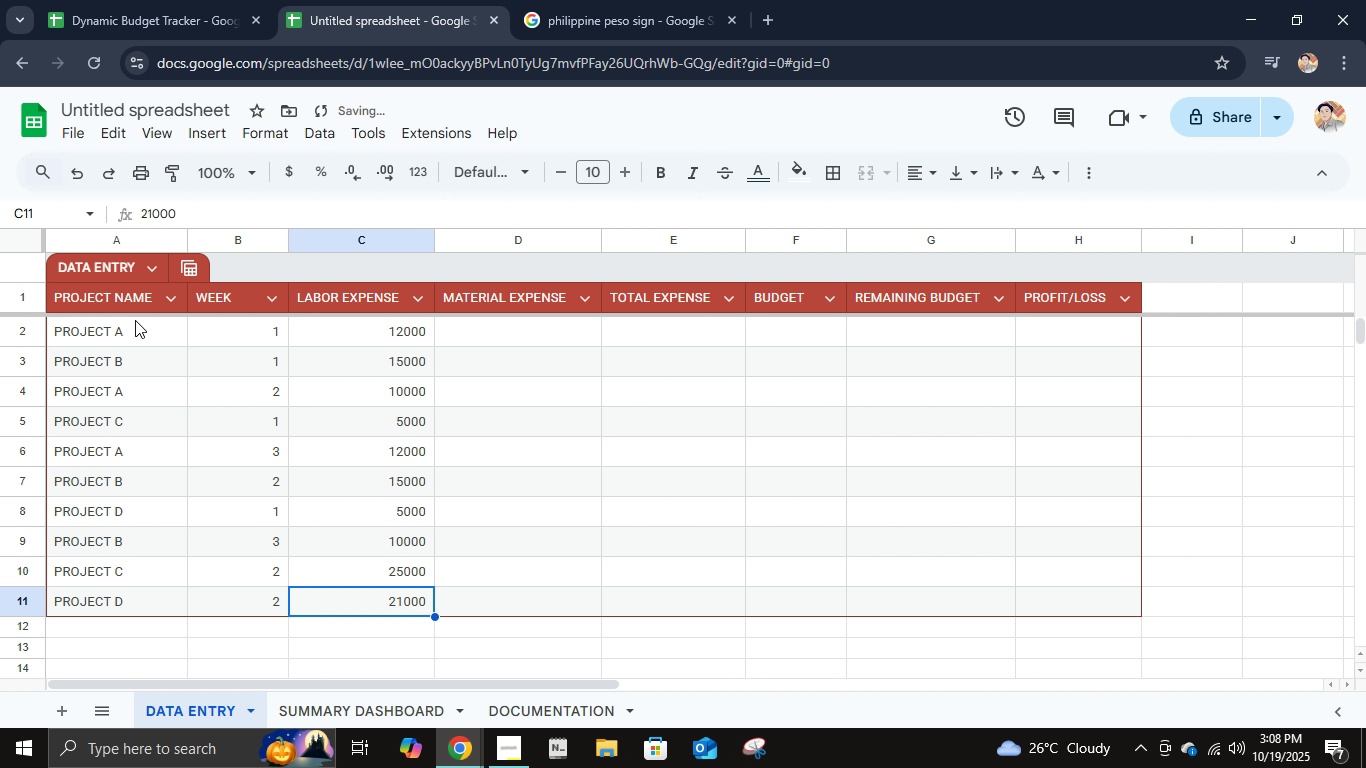 
key(ArrowUp)
 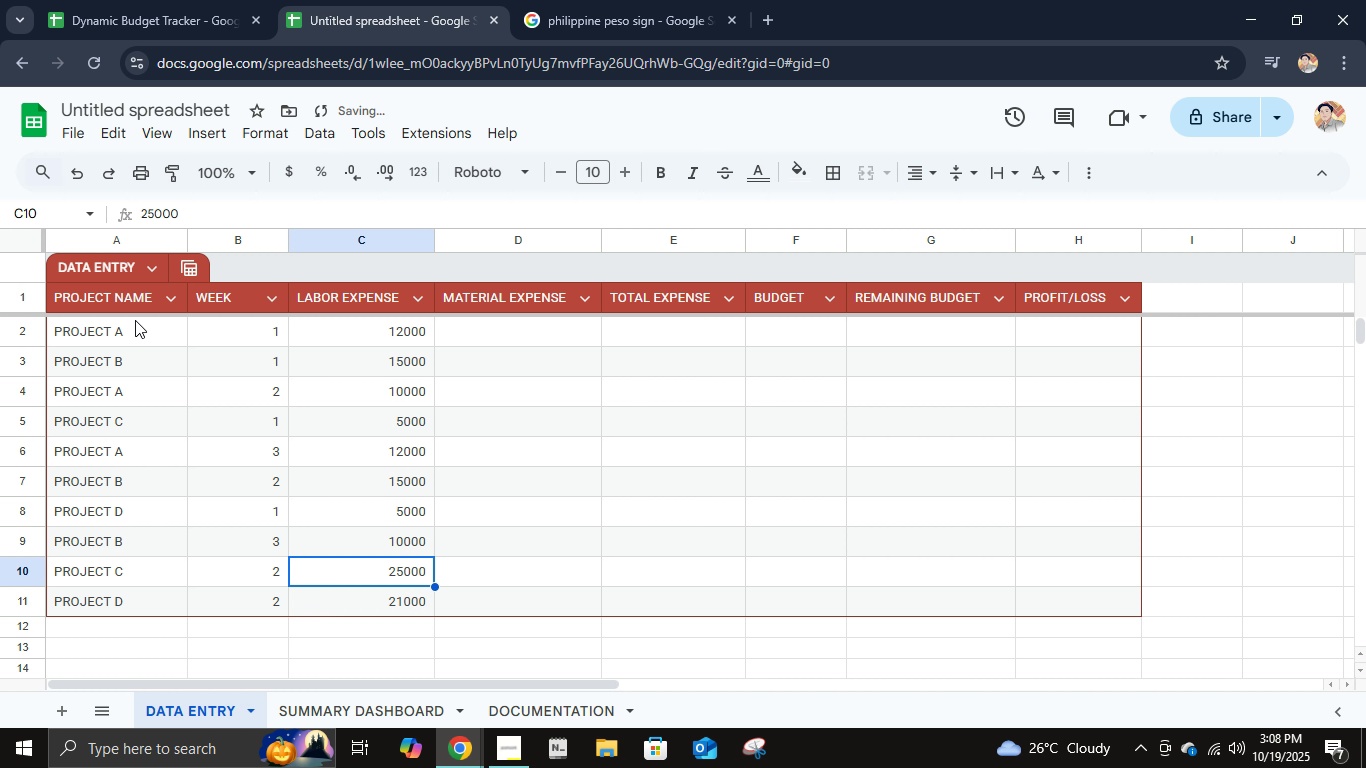 
key(ArrowUp)
 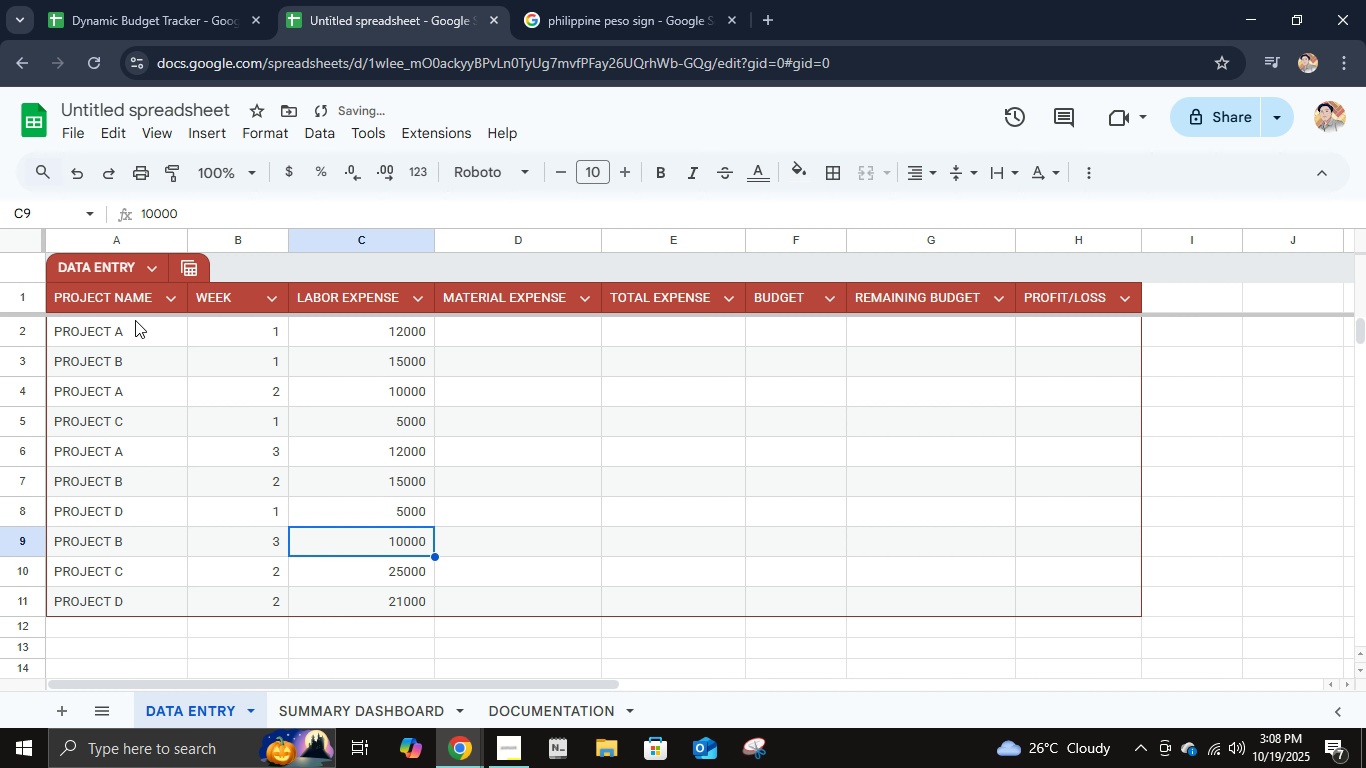 
key(ArrowUp)
 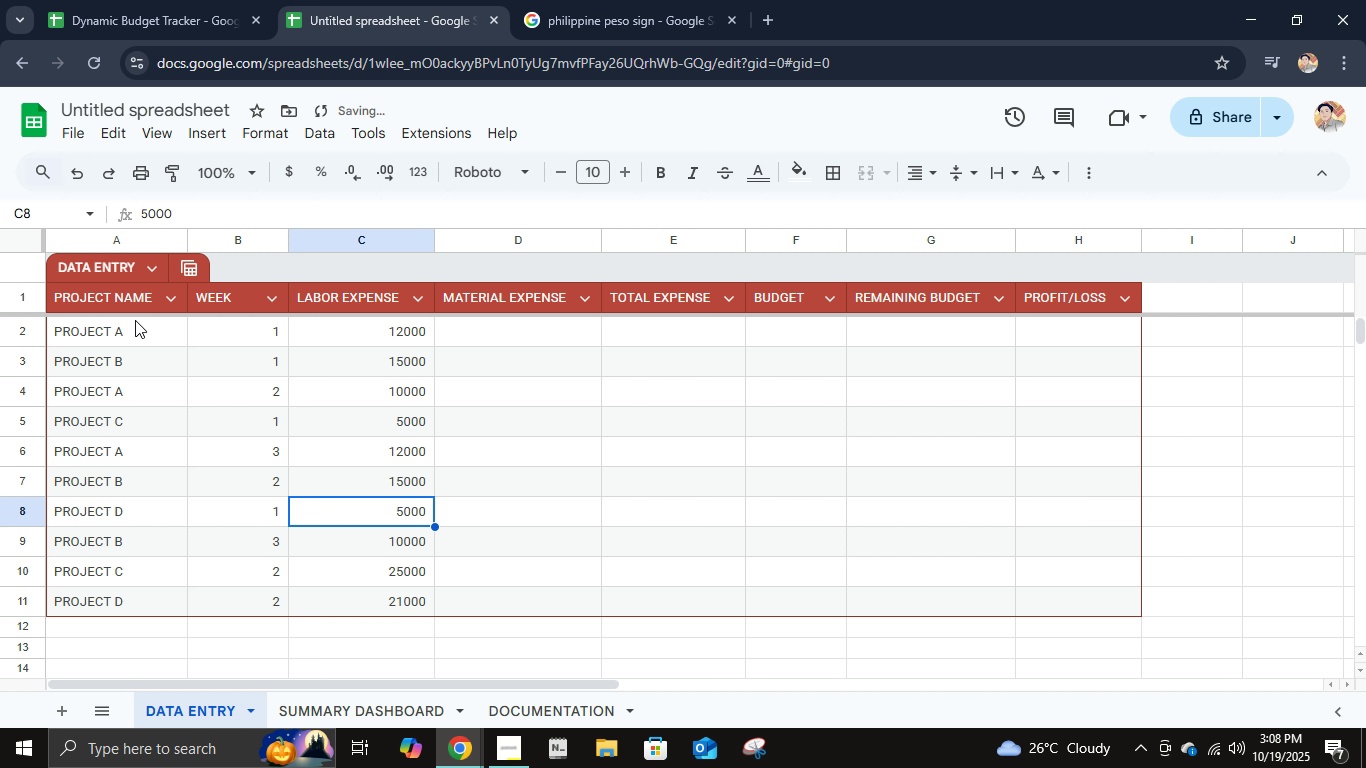 
key(ArrowUp)
 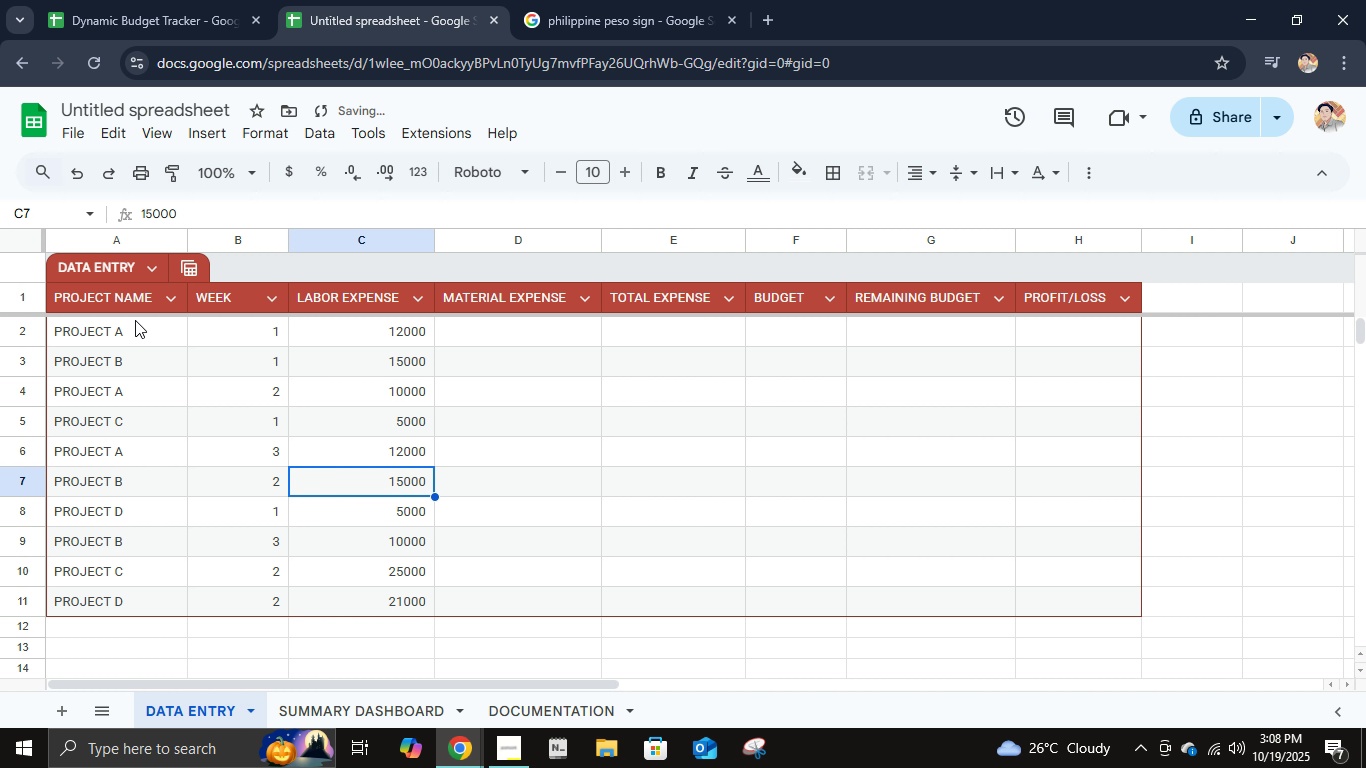 
key(ArrowUp)
 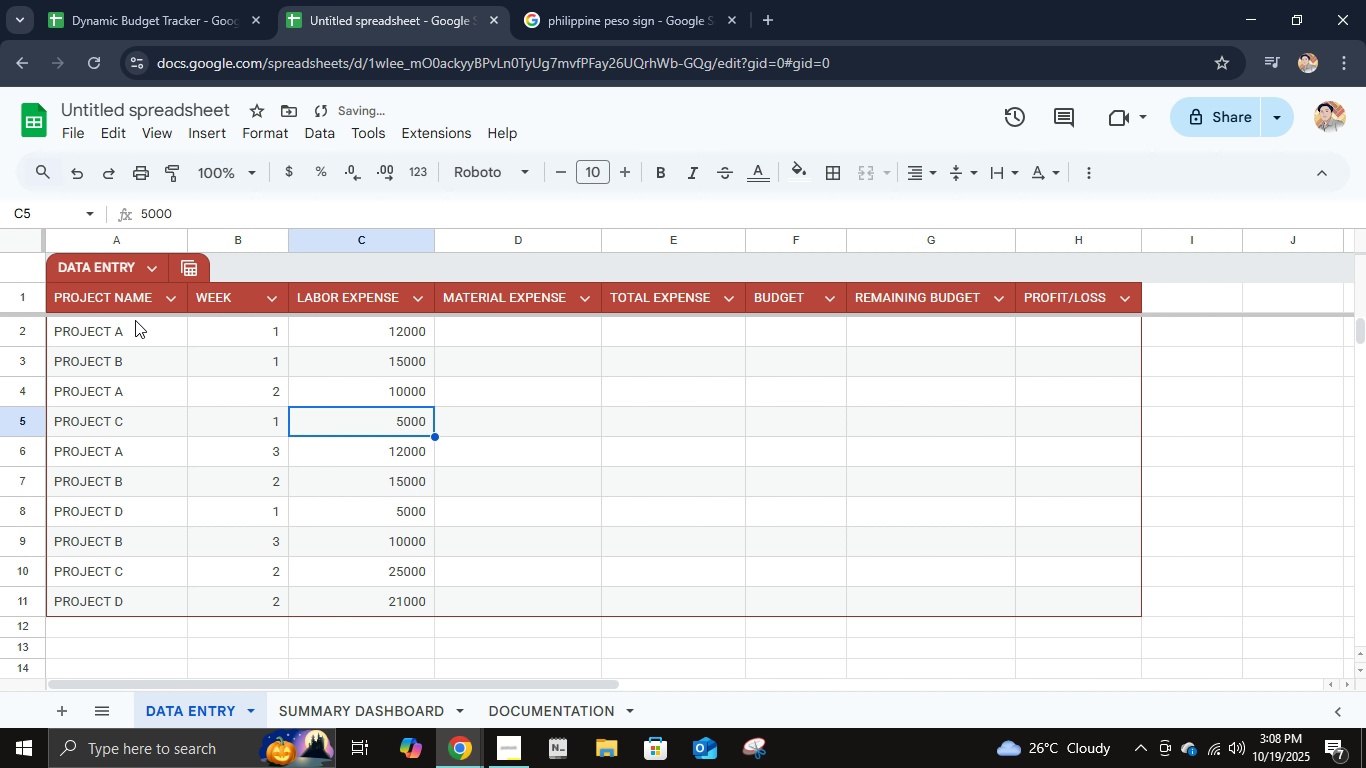 
key(ArrowUp)
 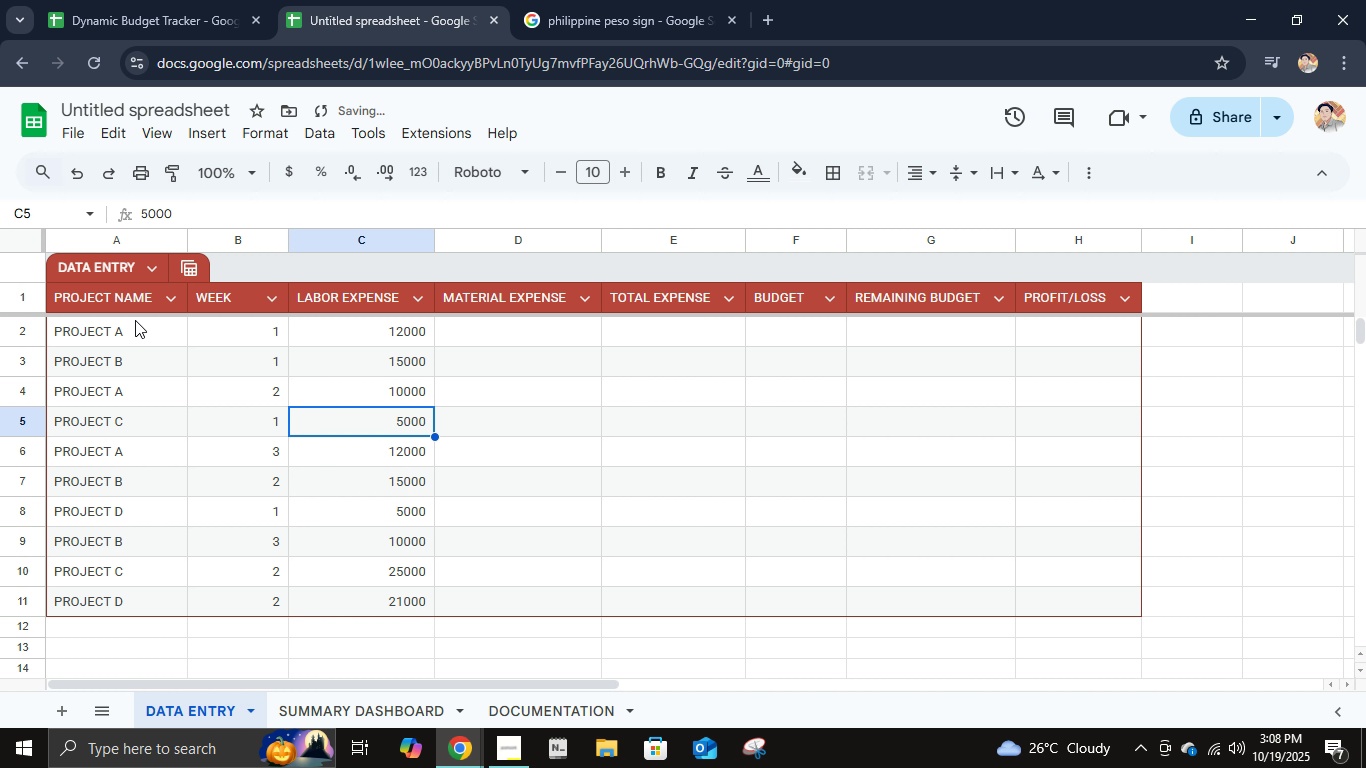 
key(ArrowUp)
 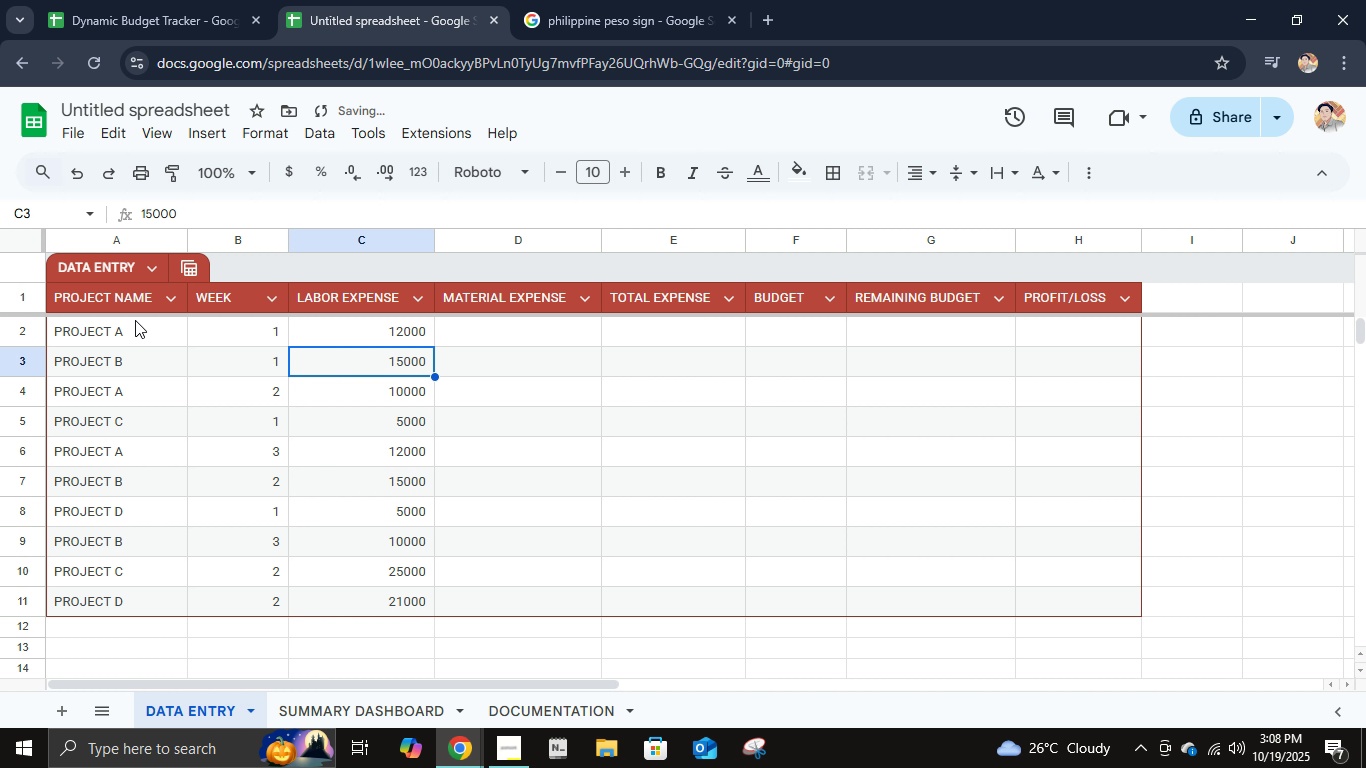 
key(ArrowUp)
 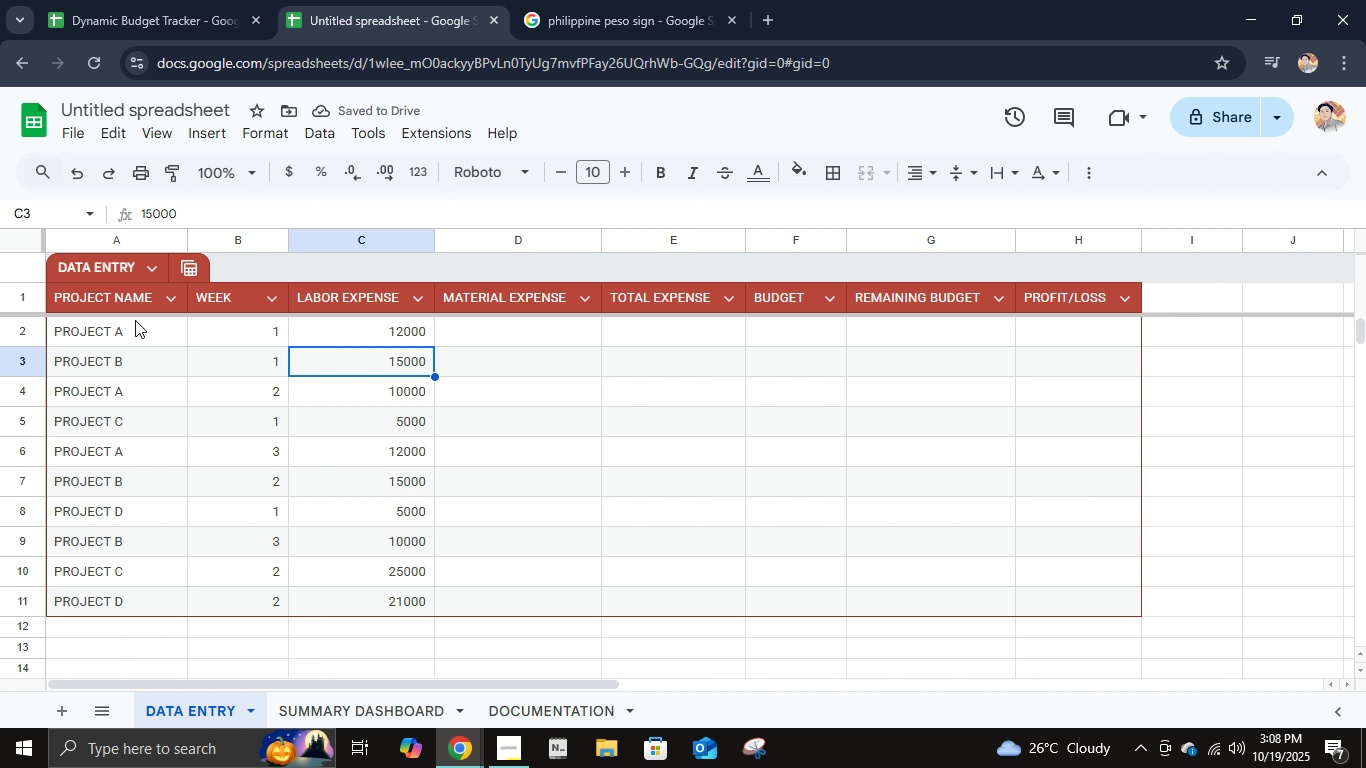 
key(ArrowRight)
 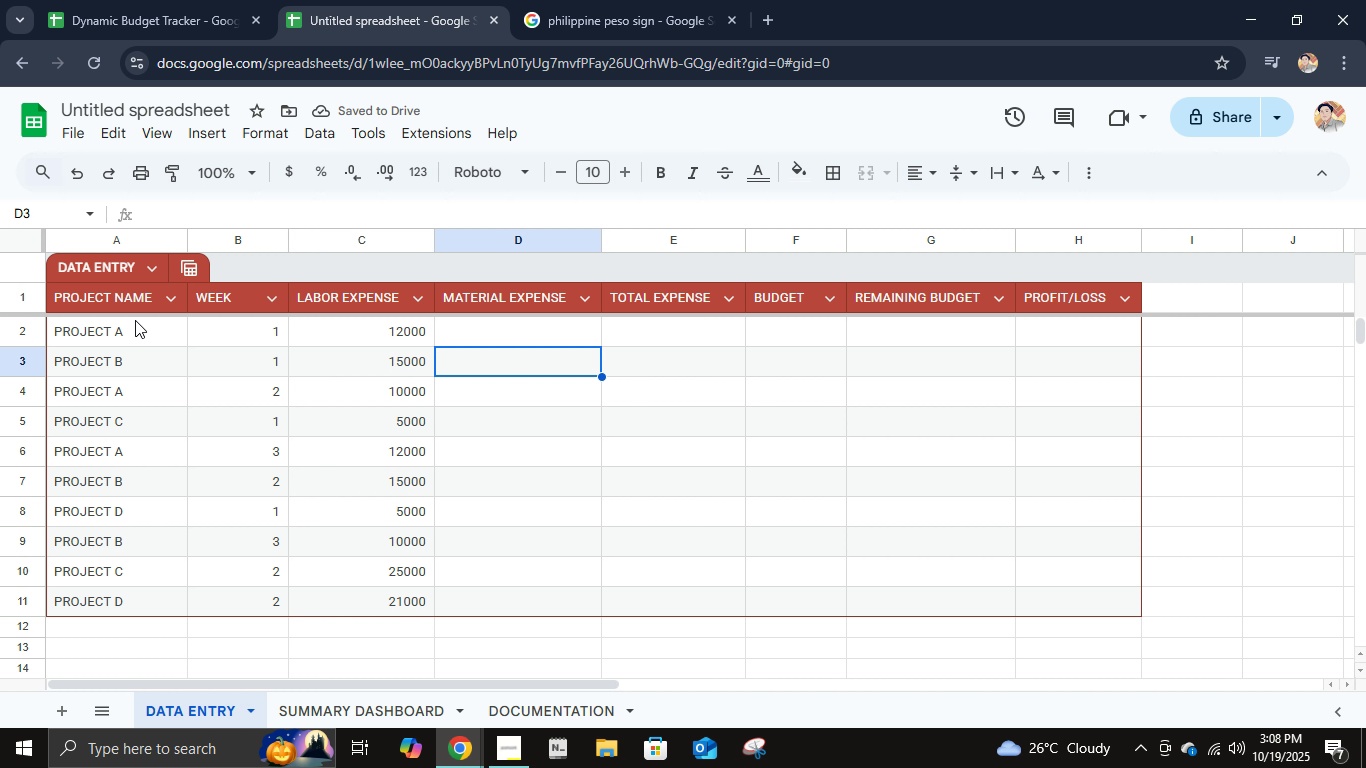 
key(ArrowUp)
 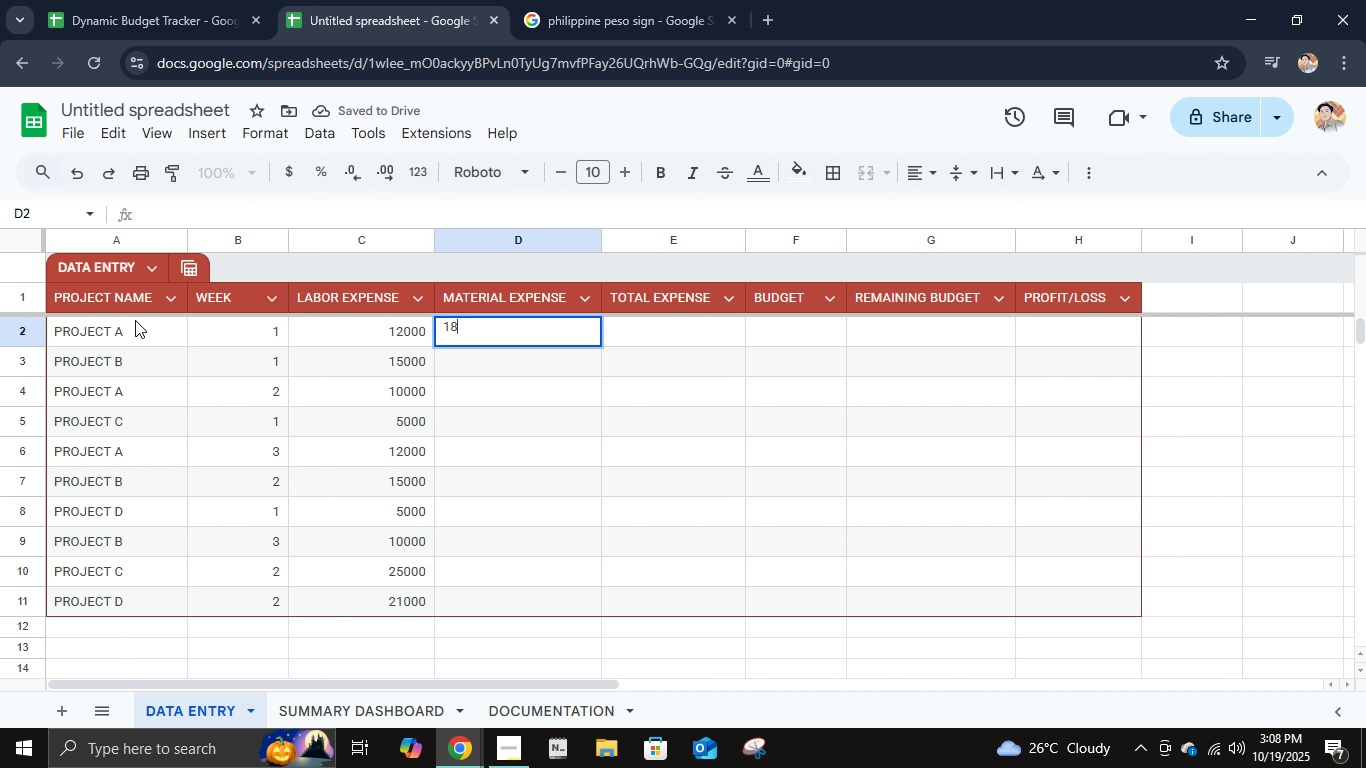 
key(Numpad1)
 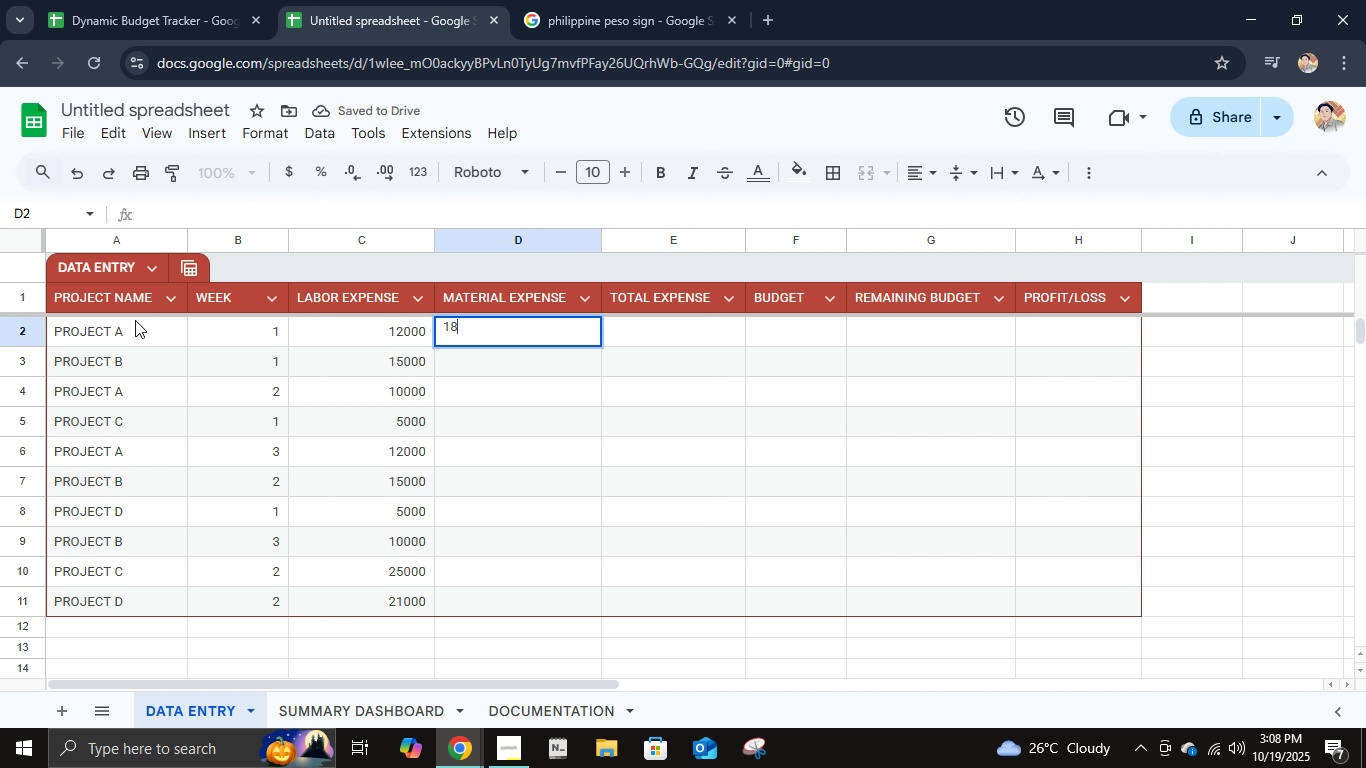 
key(Numpad8)
 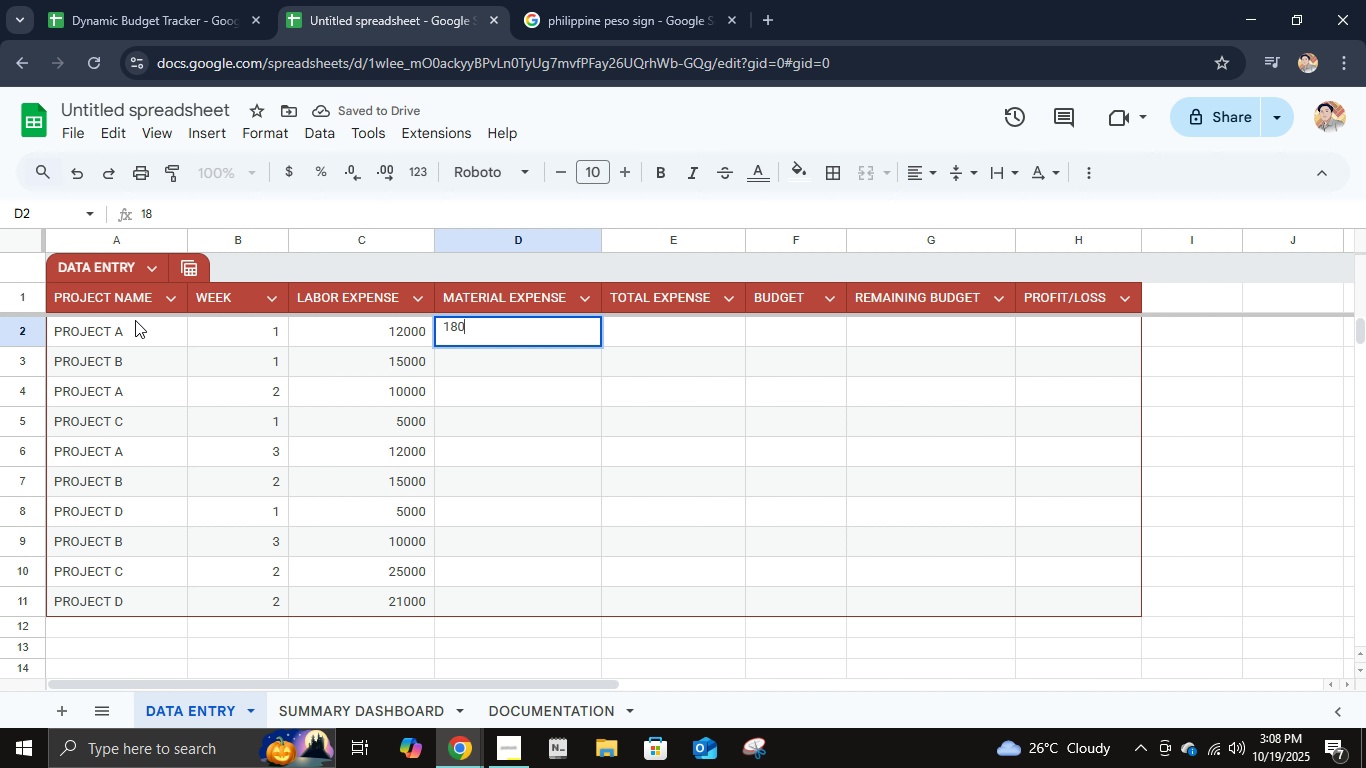 
key(Numpad0)
 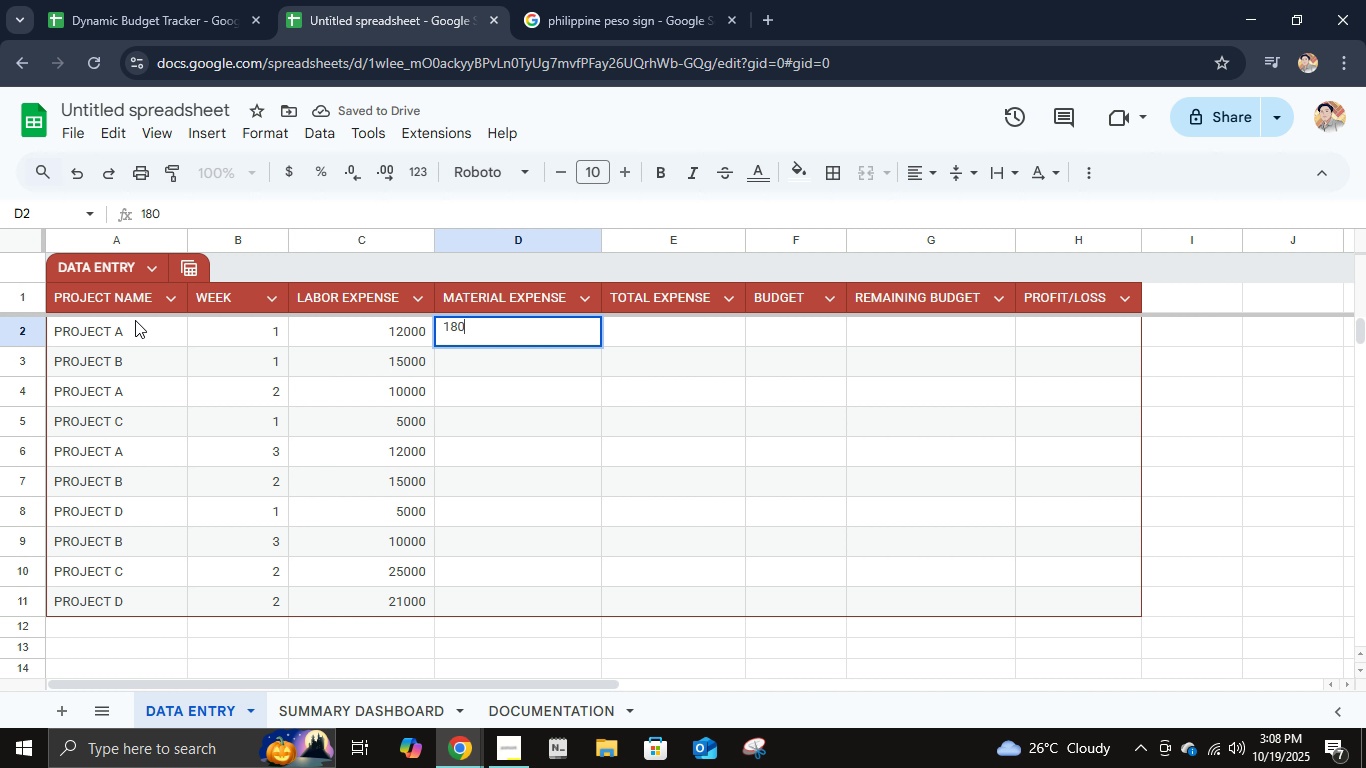 
key(Numpad0)
 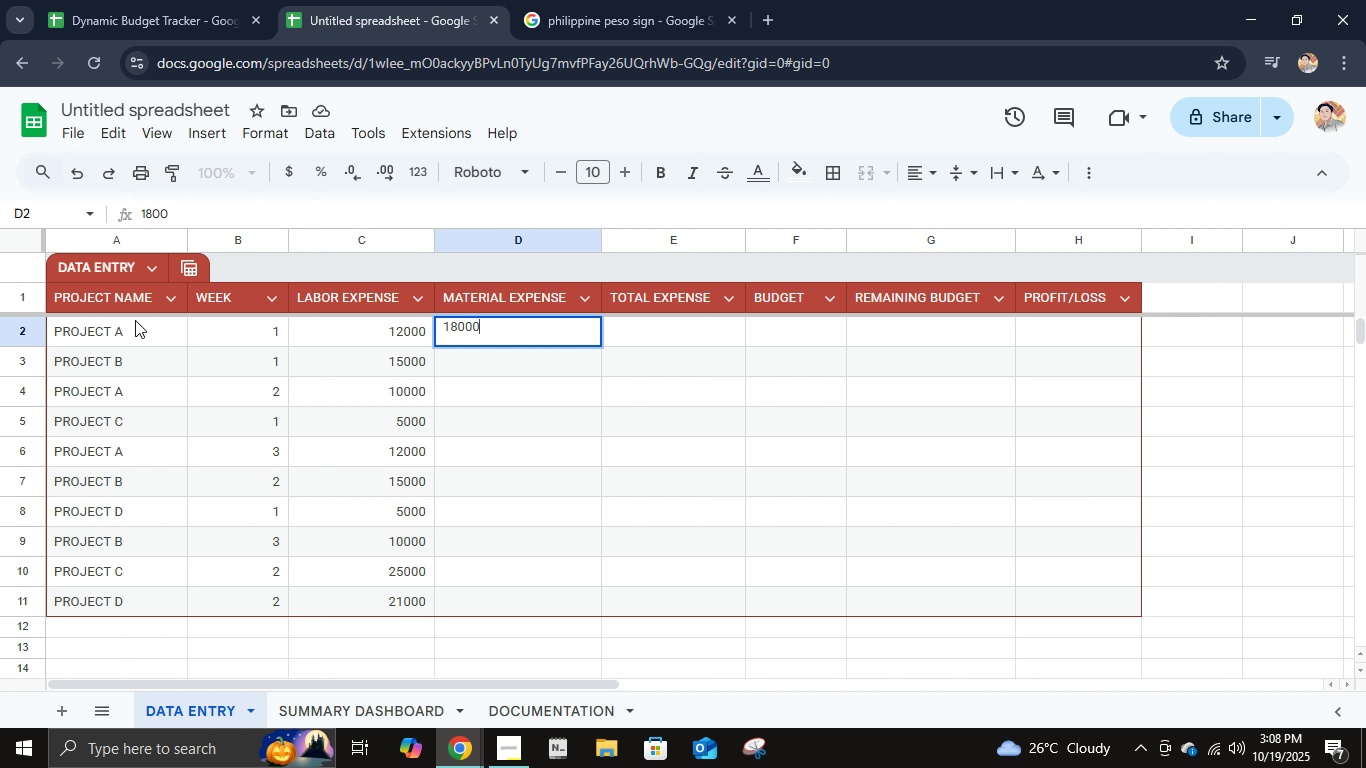 
key(Numpad0)
 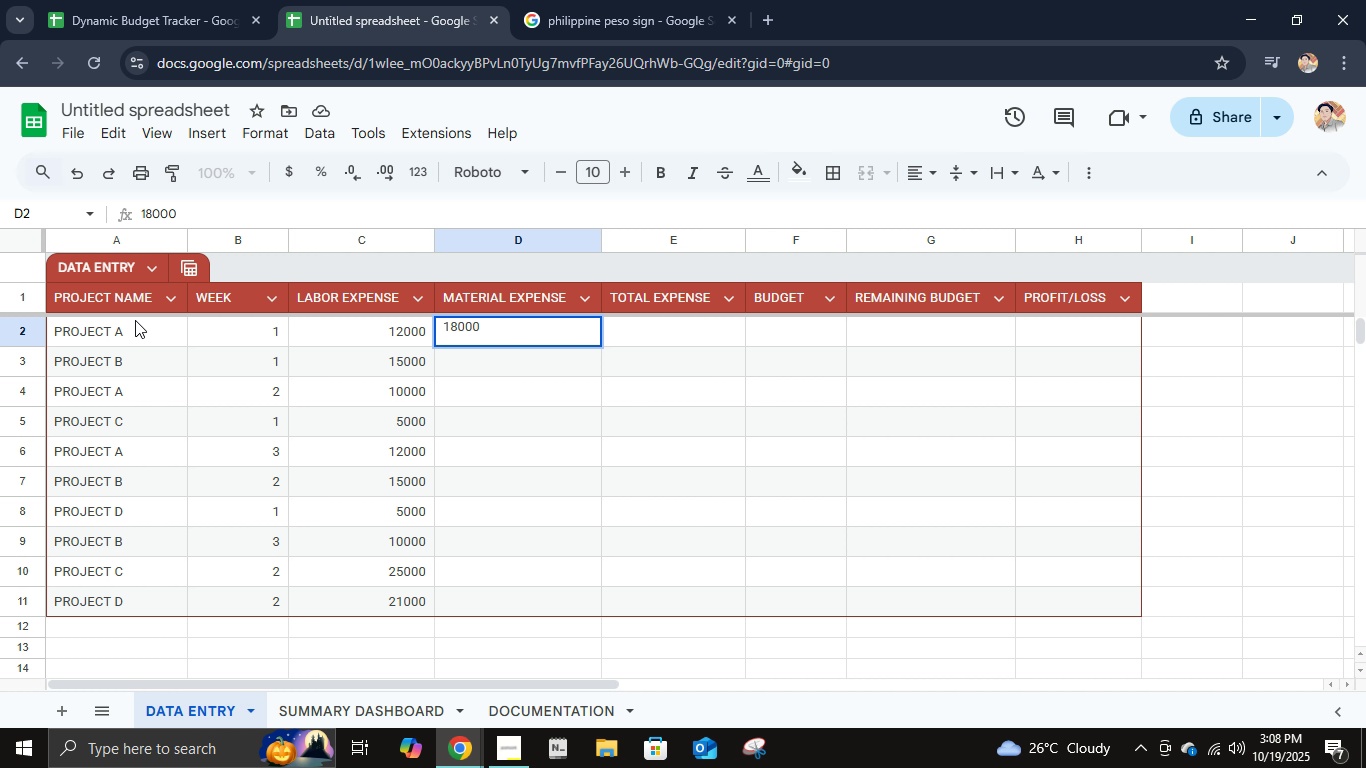 
key(NumpadEnter)
 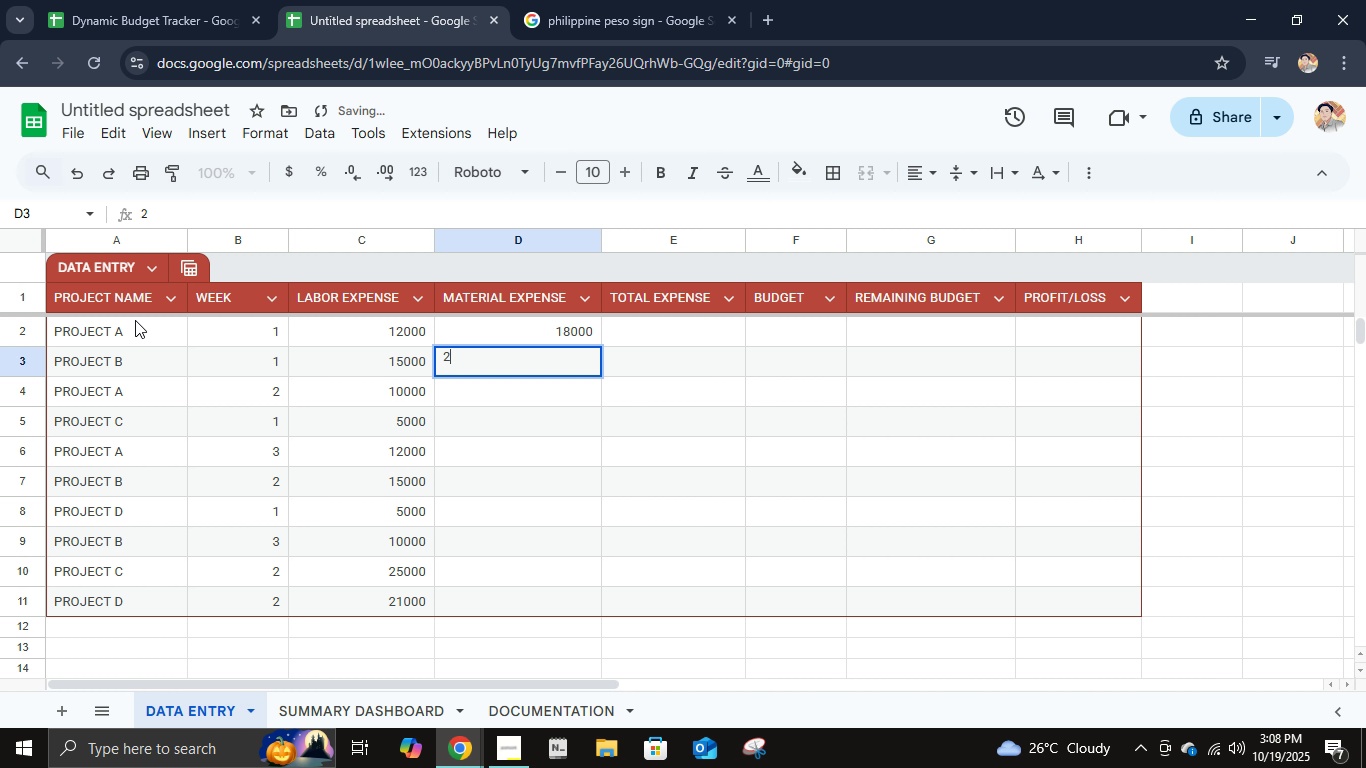 
key(Numpad2)
 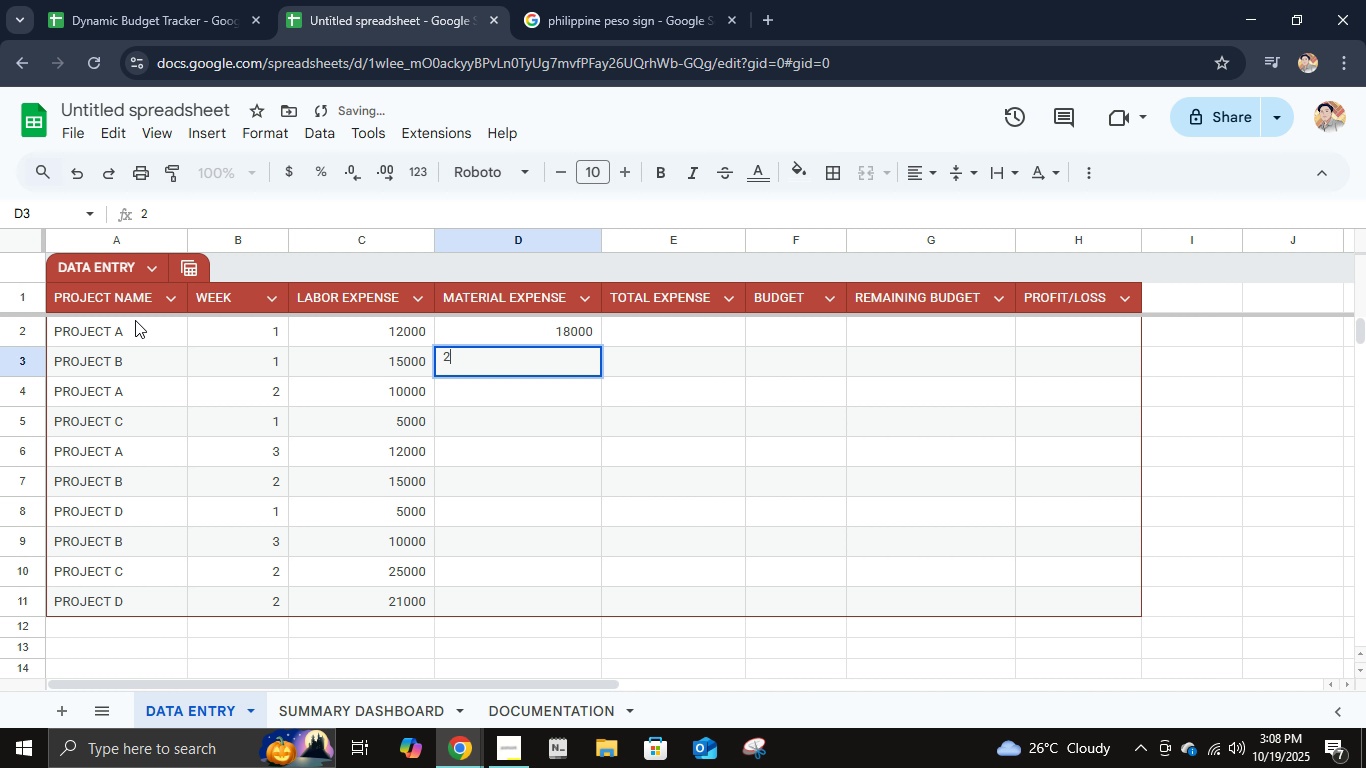 
key(Numpad2)
 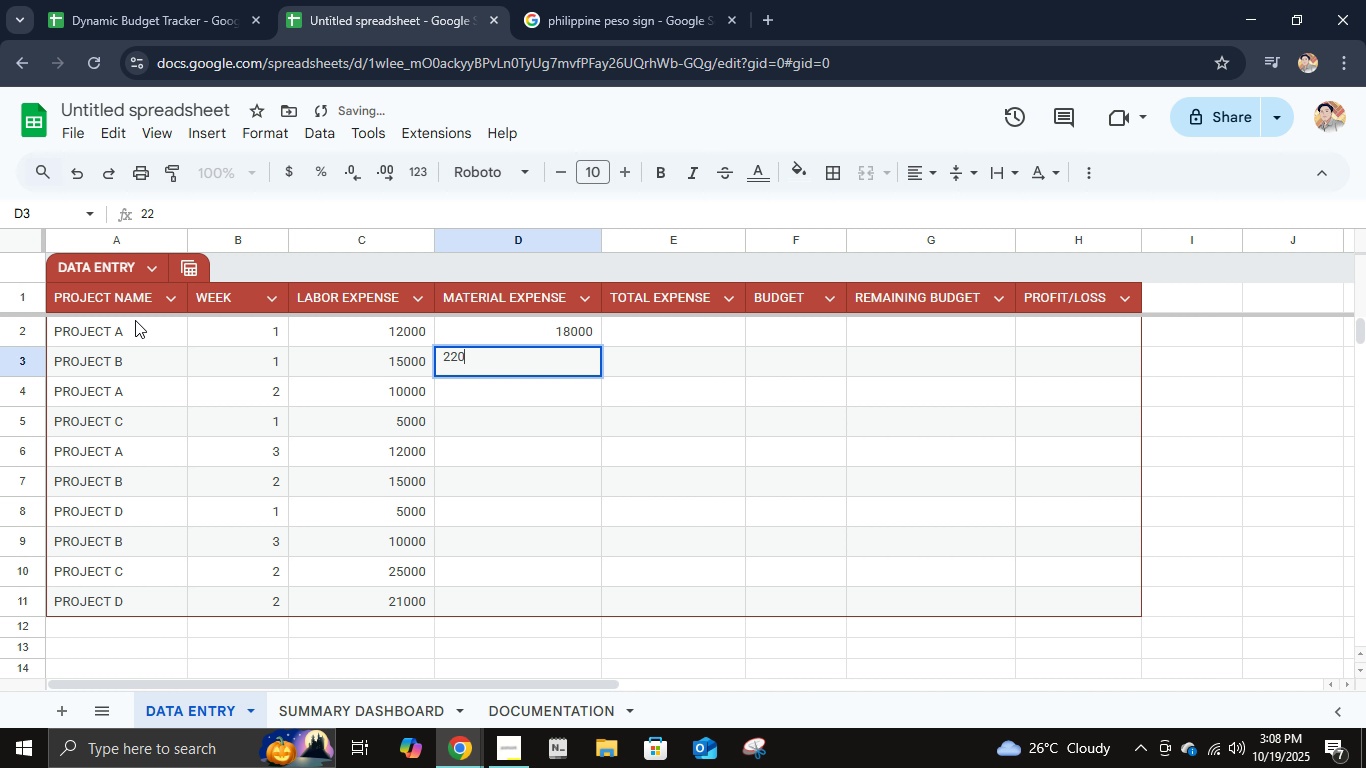 
key(Numpad0)
 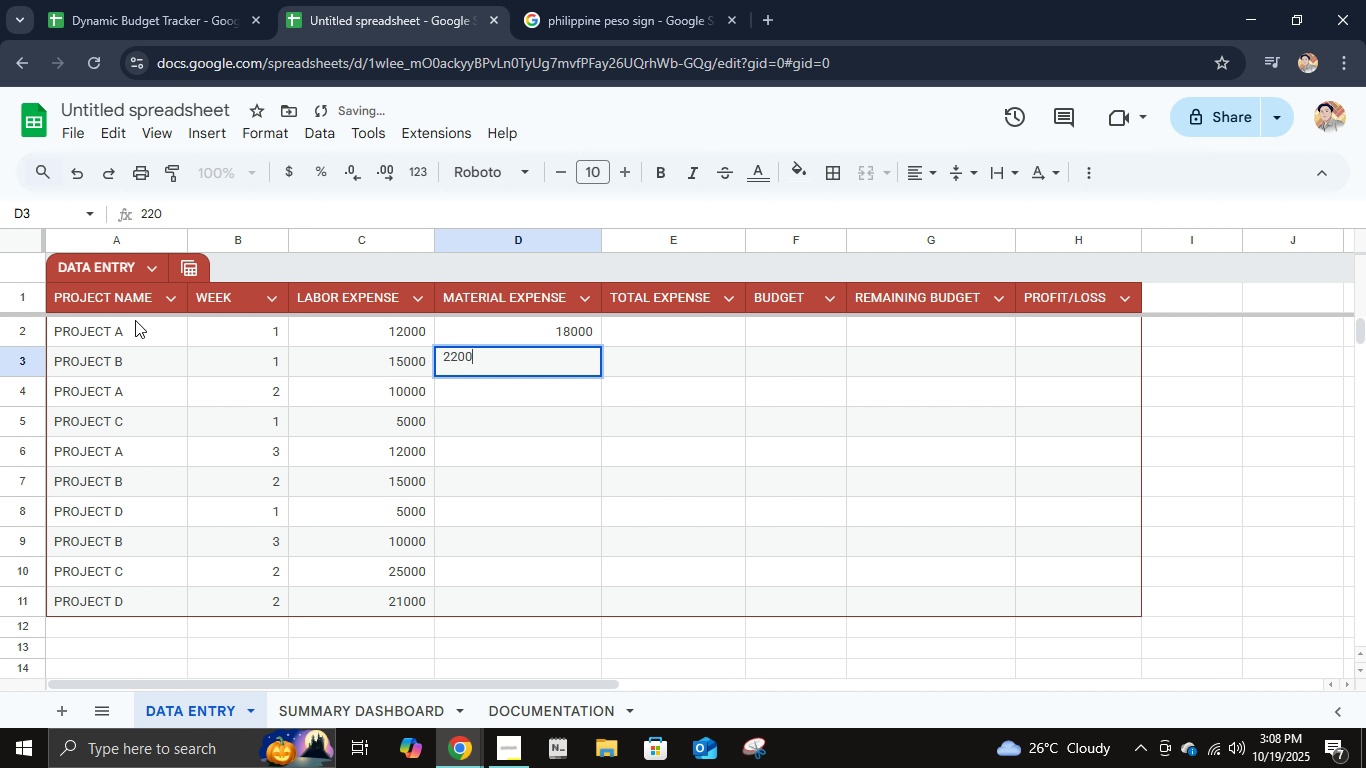 
key(Numpad0)
 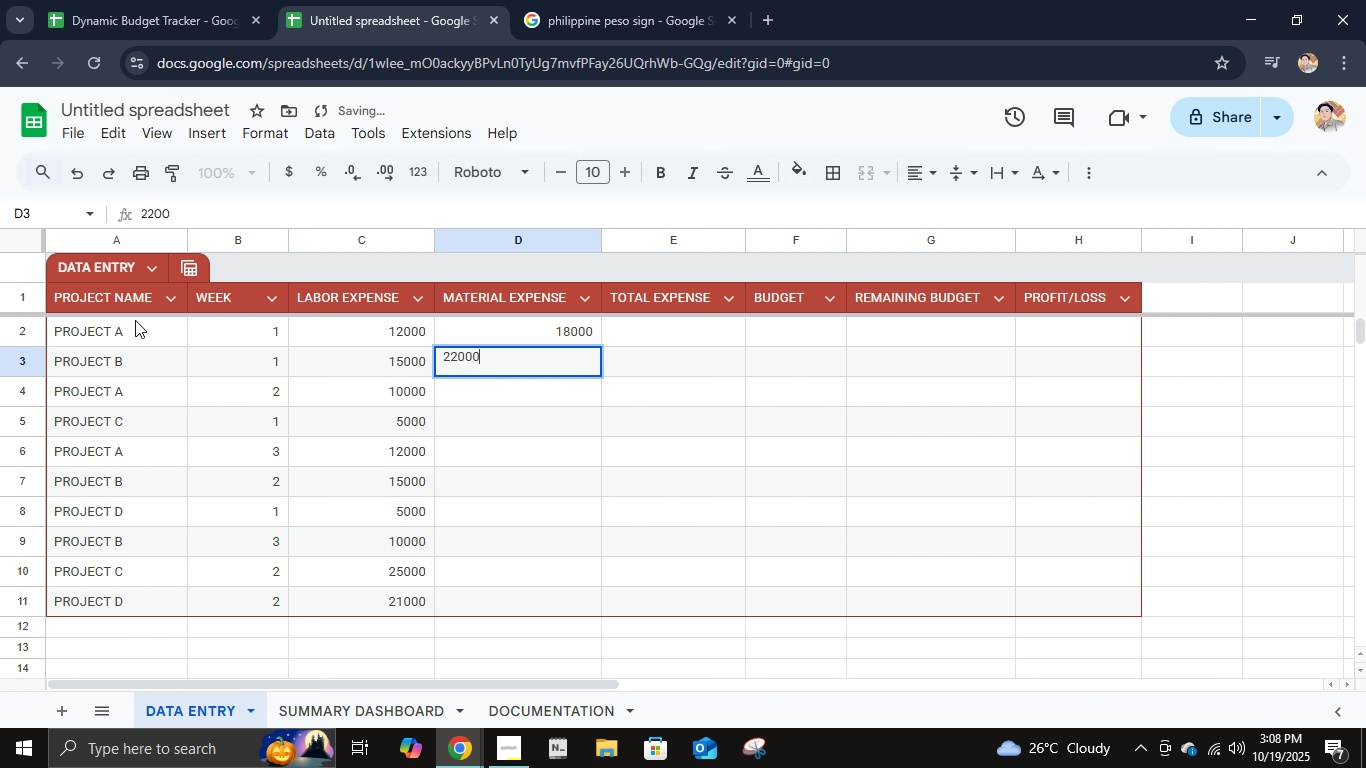 
key(Numpad0)
 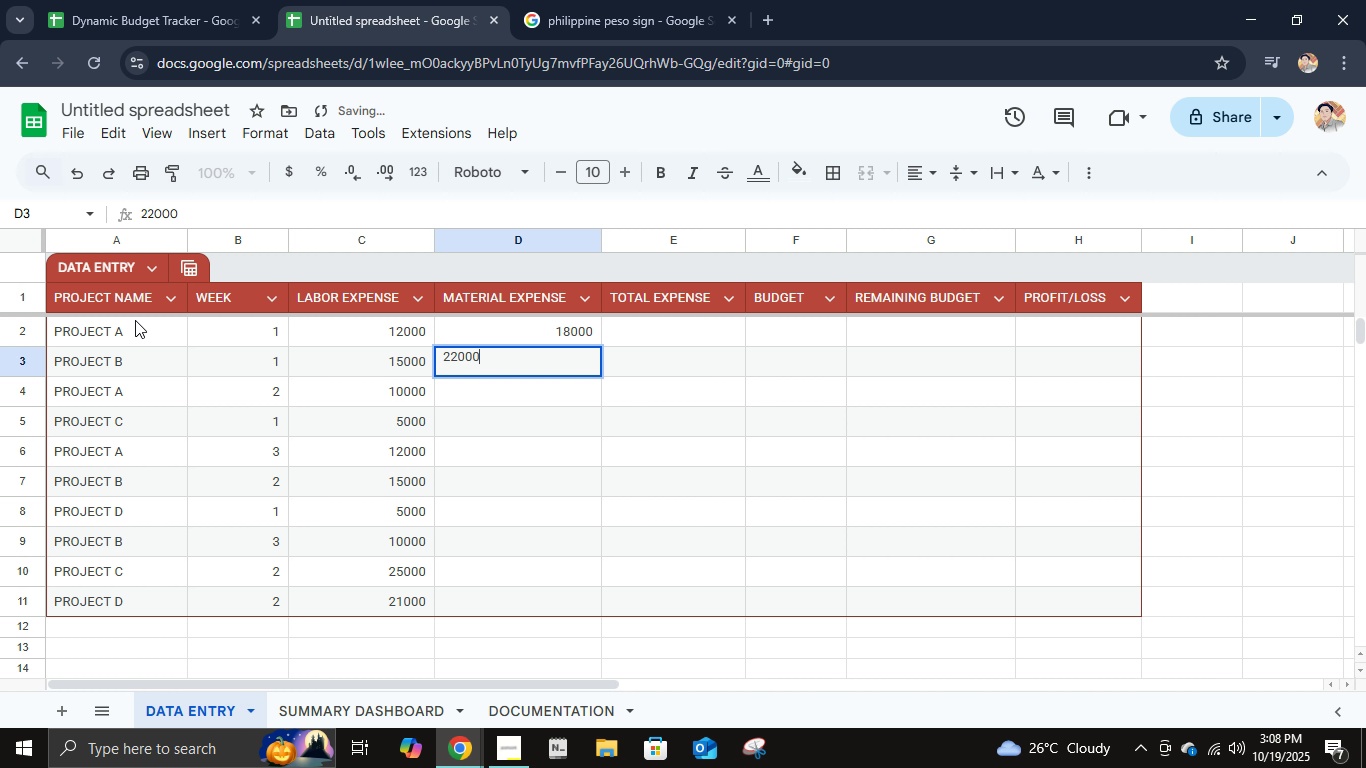 
key(NumpadEnter)
 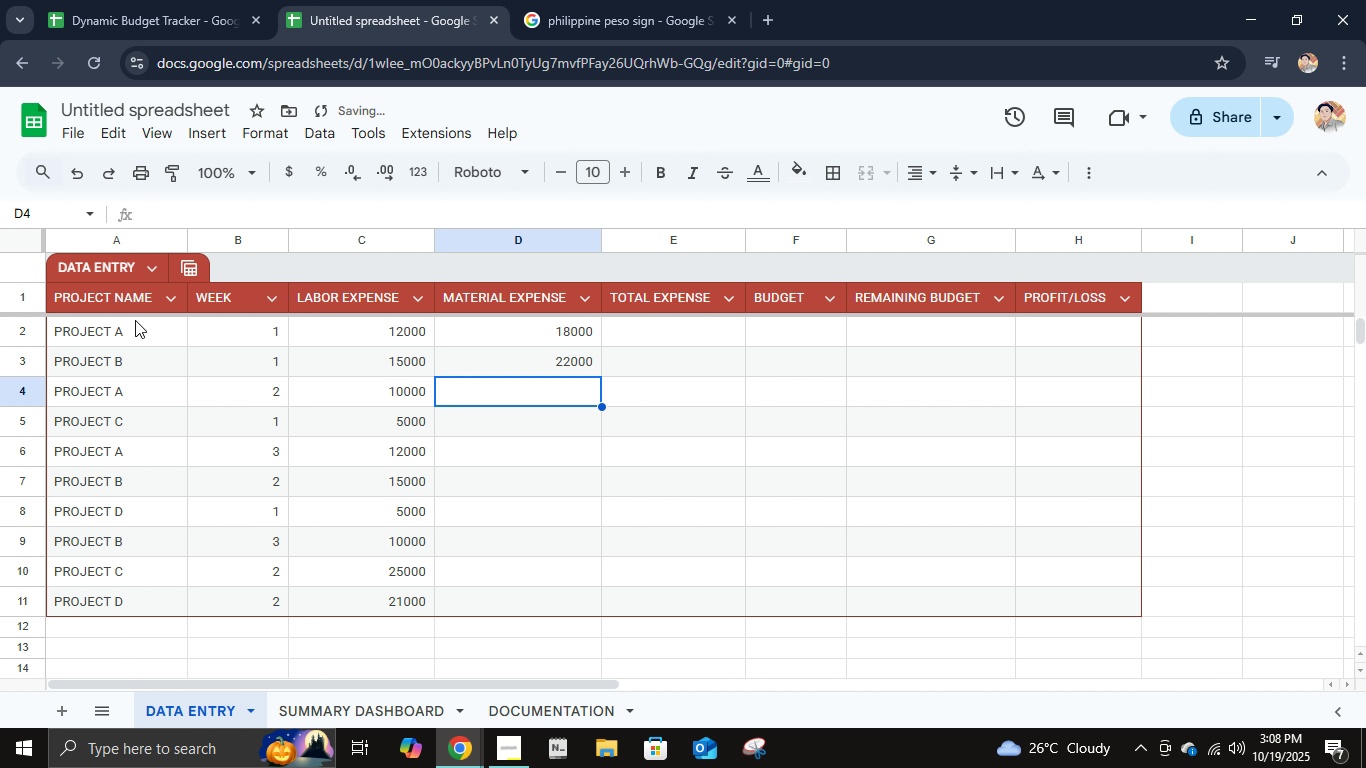 
key(Numpad1)
 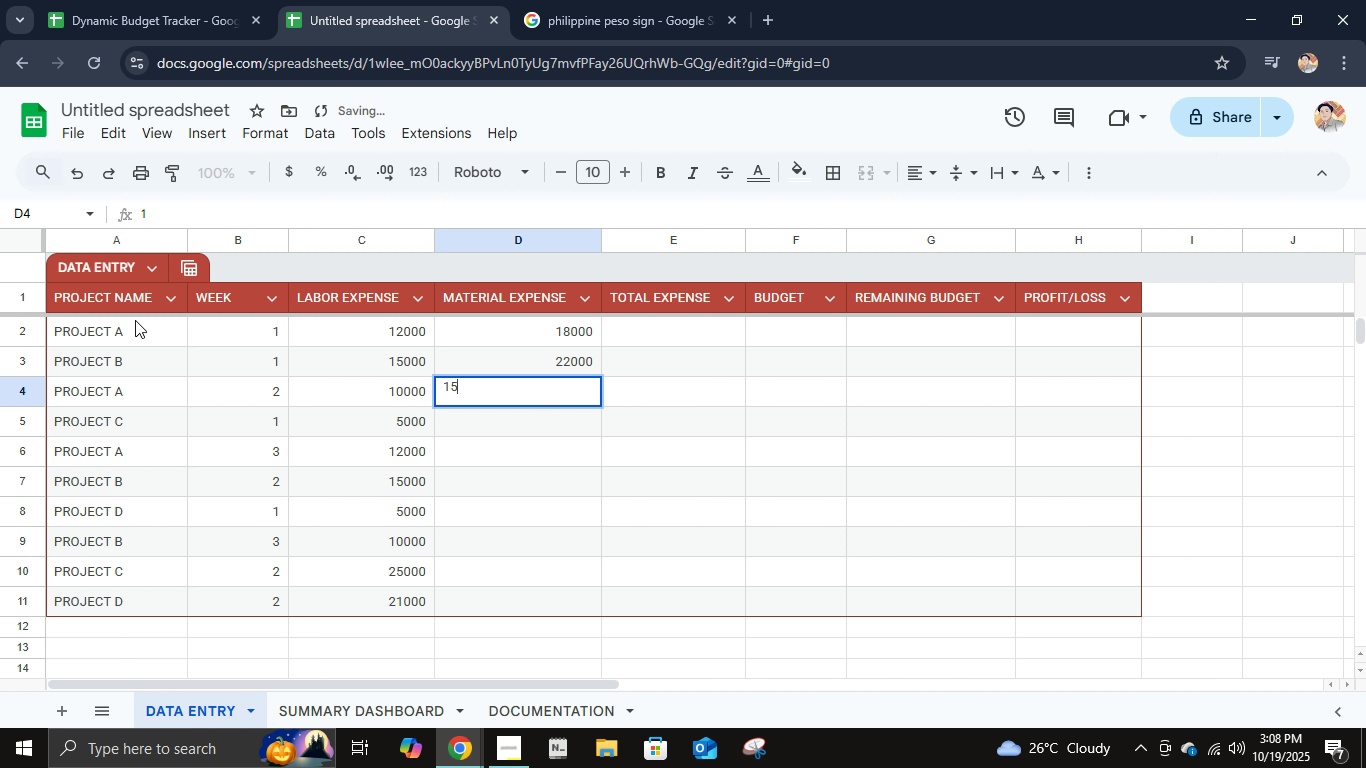 
key(Numpad5)
 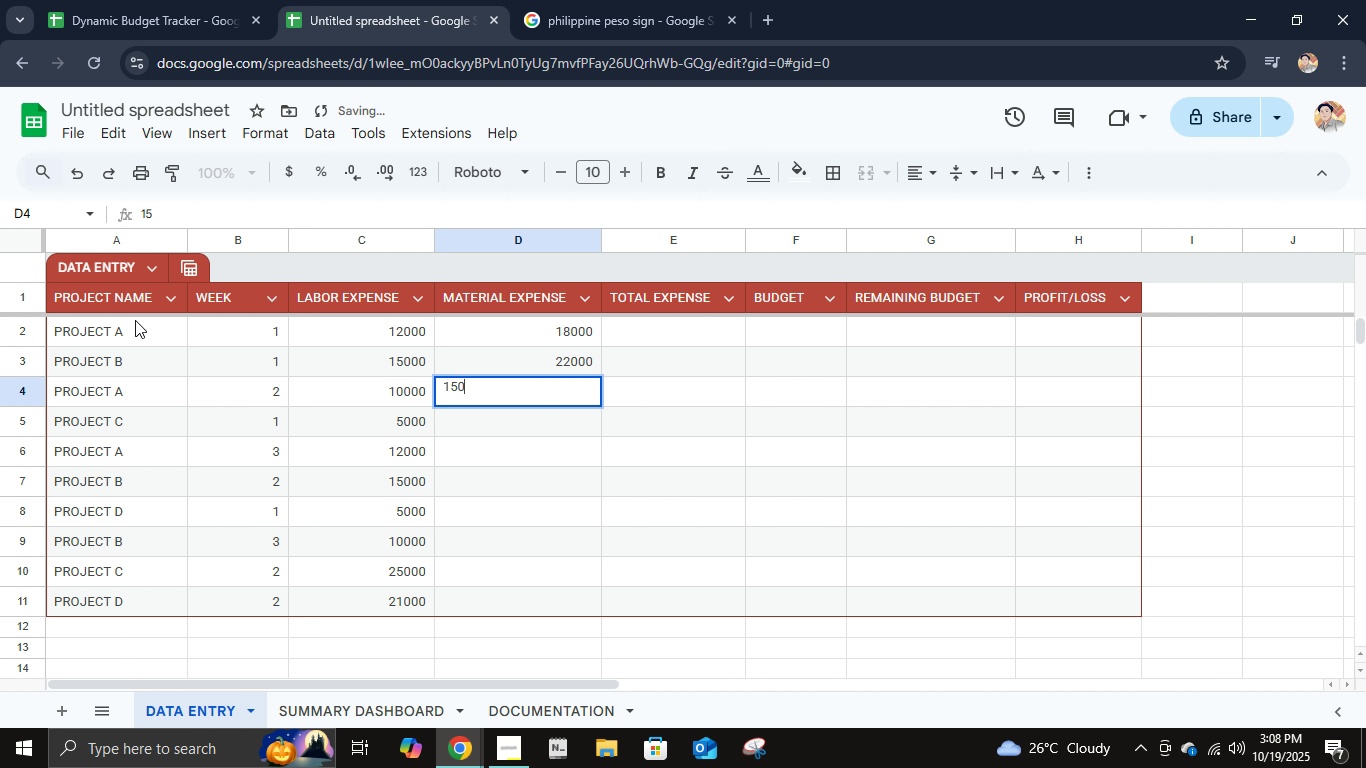 
key(Numpad0)
 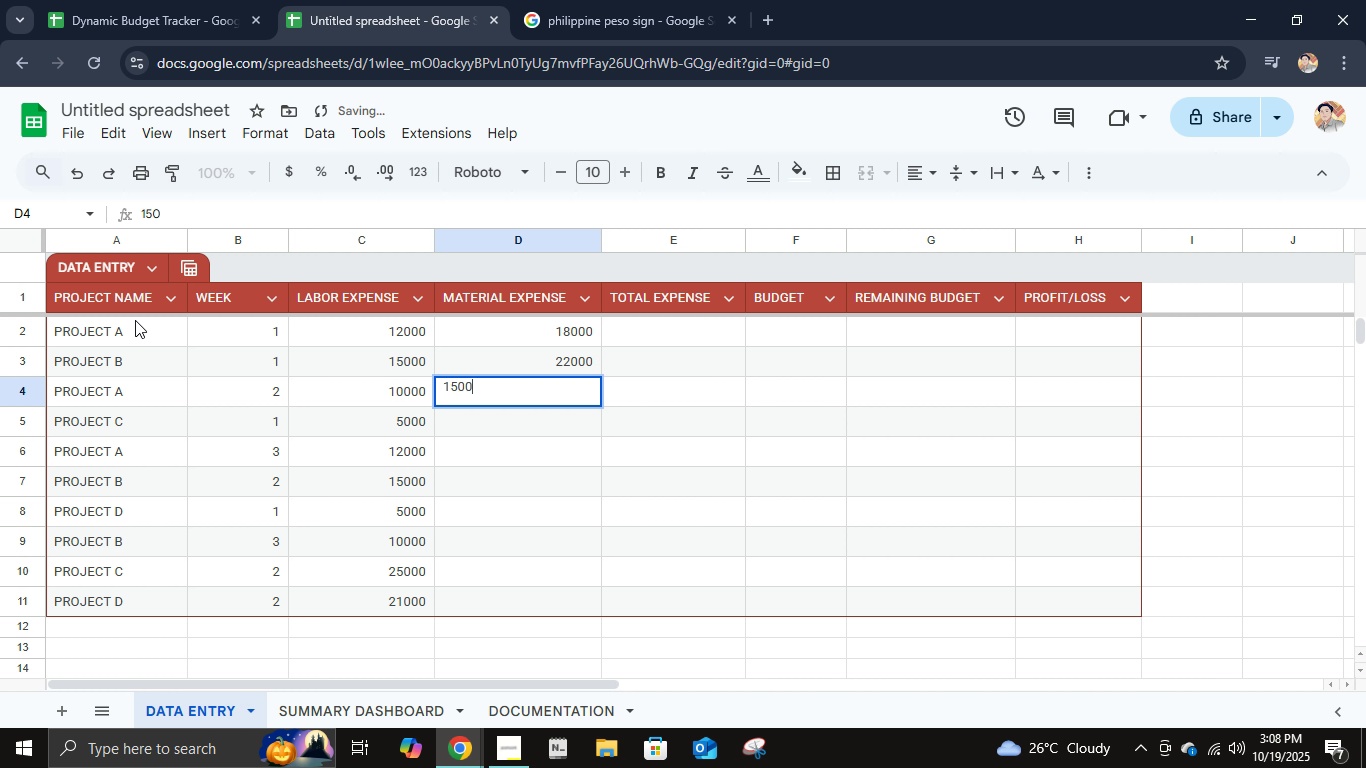 
key(Numpad0)
 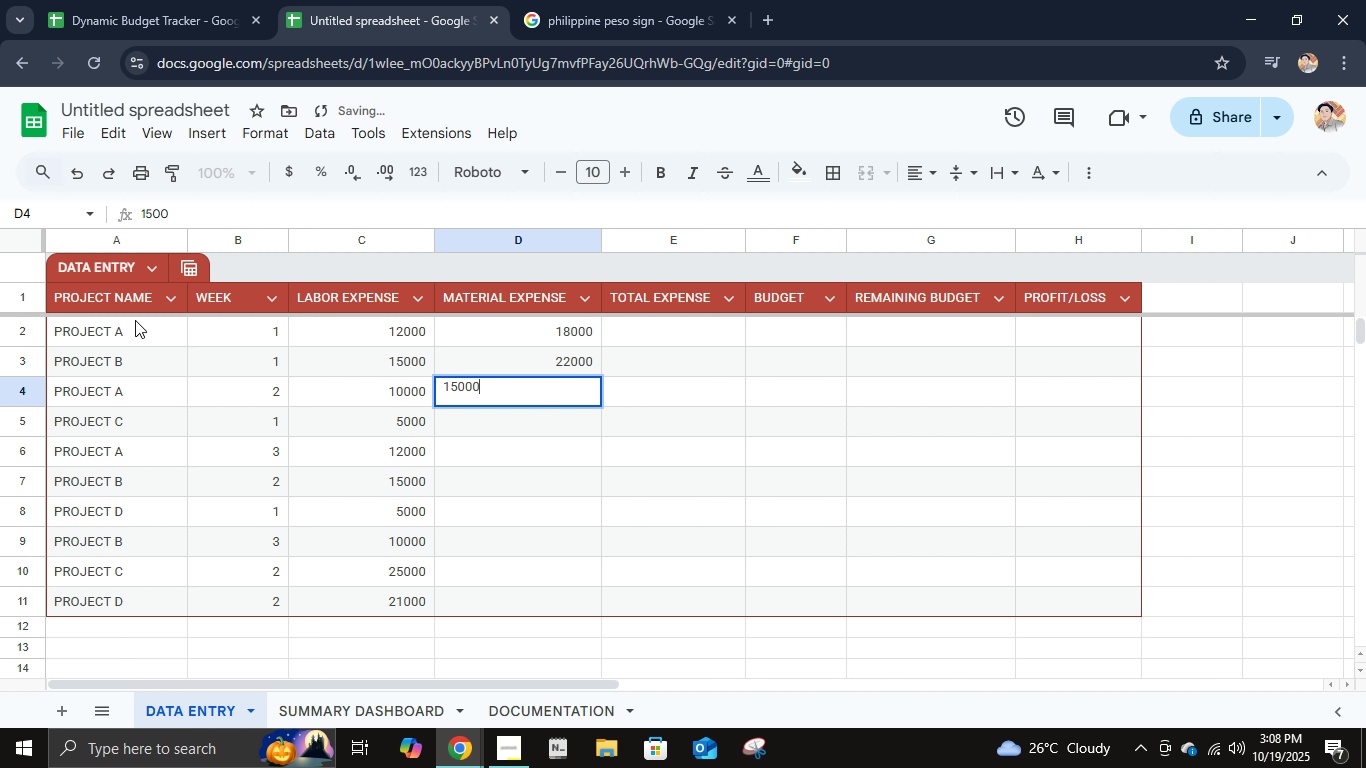 
key(Numpad0)
 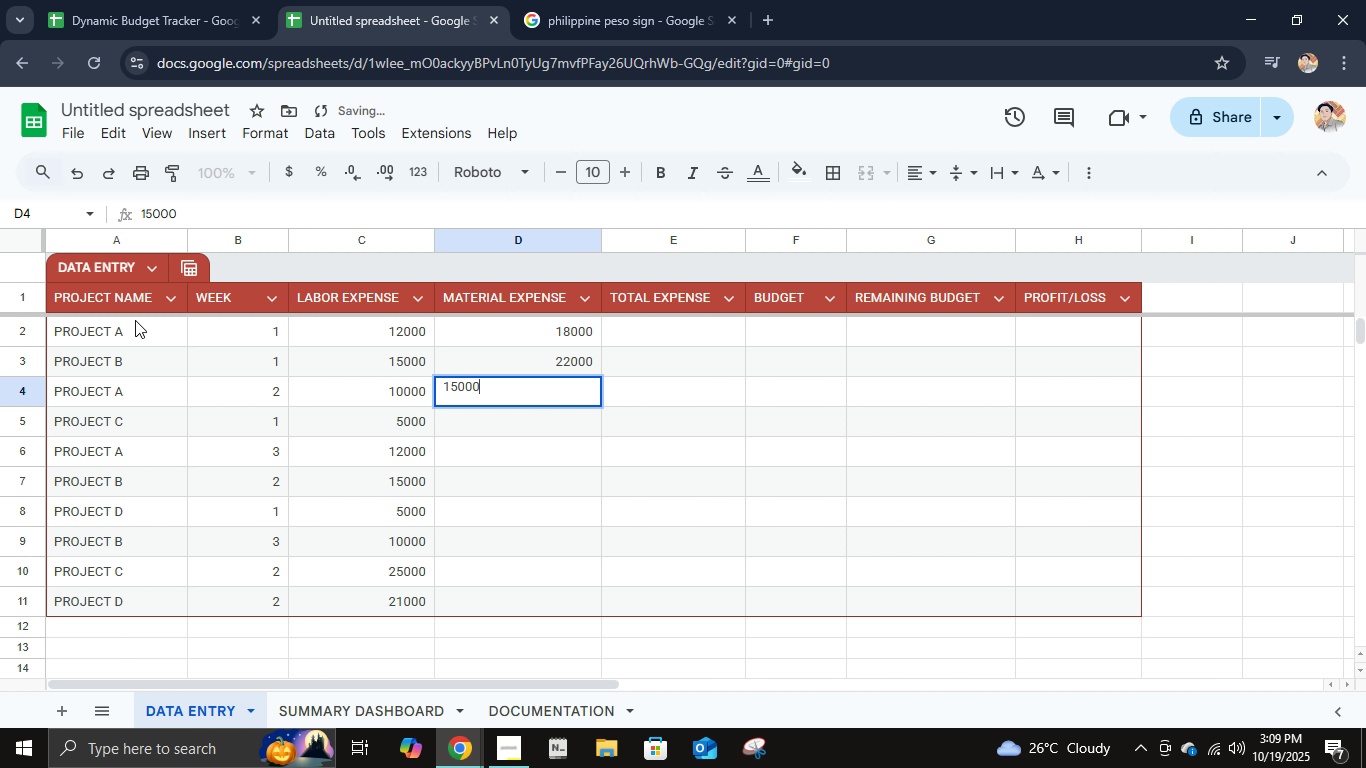 
key(NumpadEnter)
 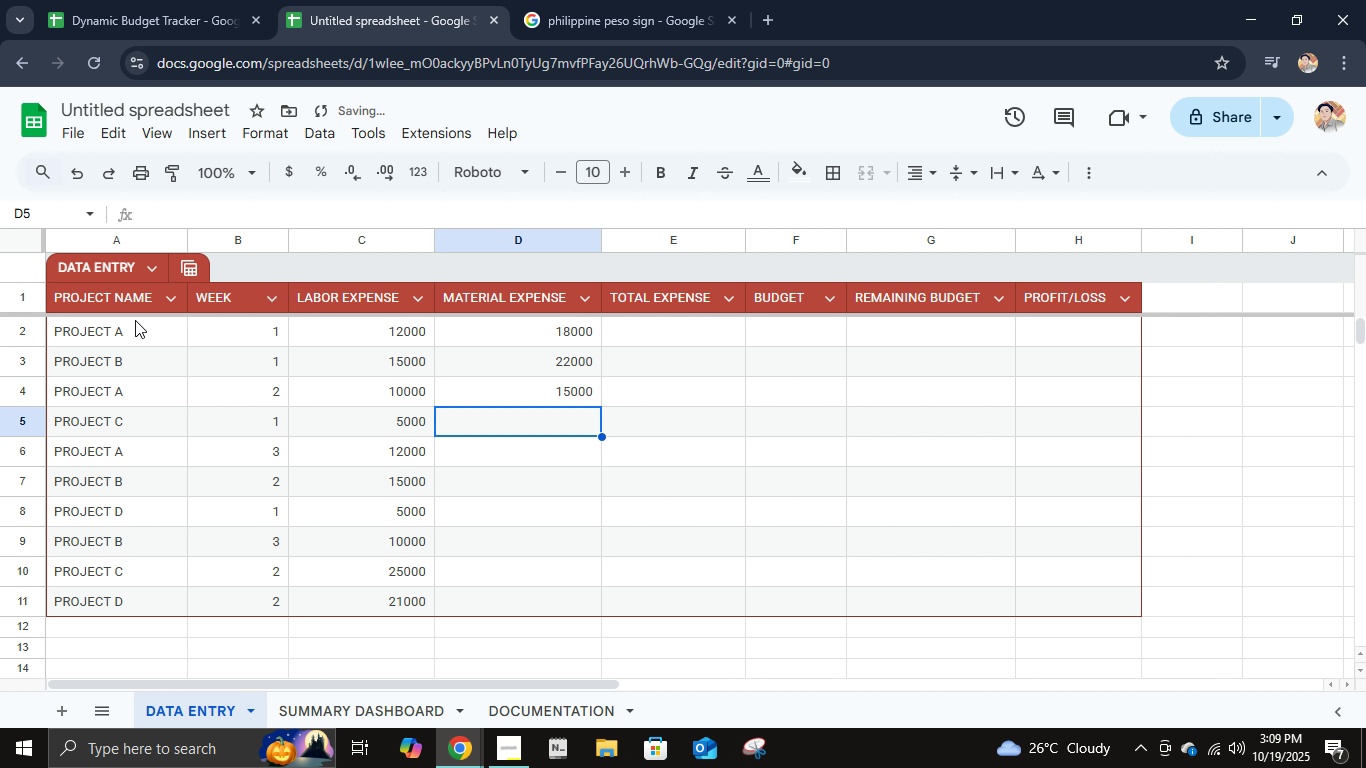 
key(Numpad2)
 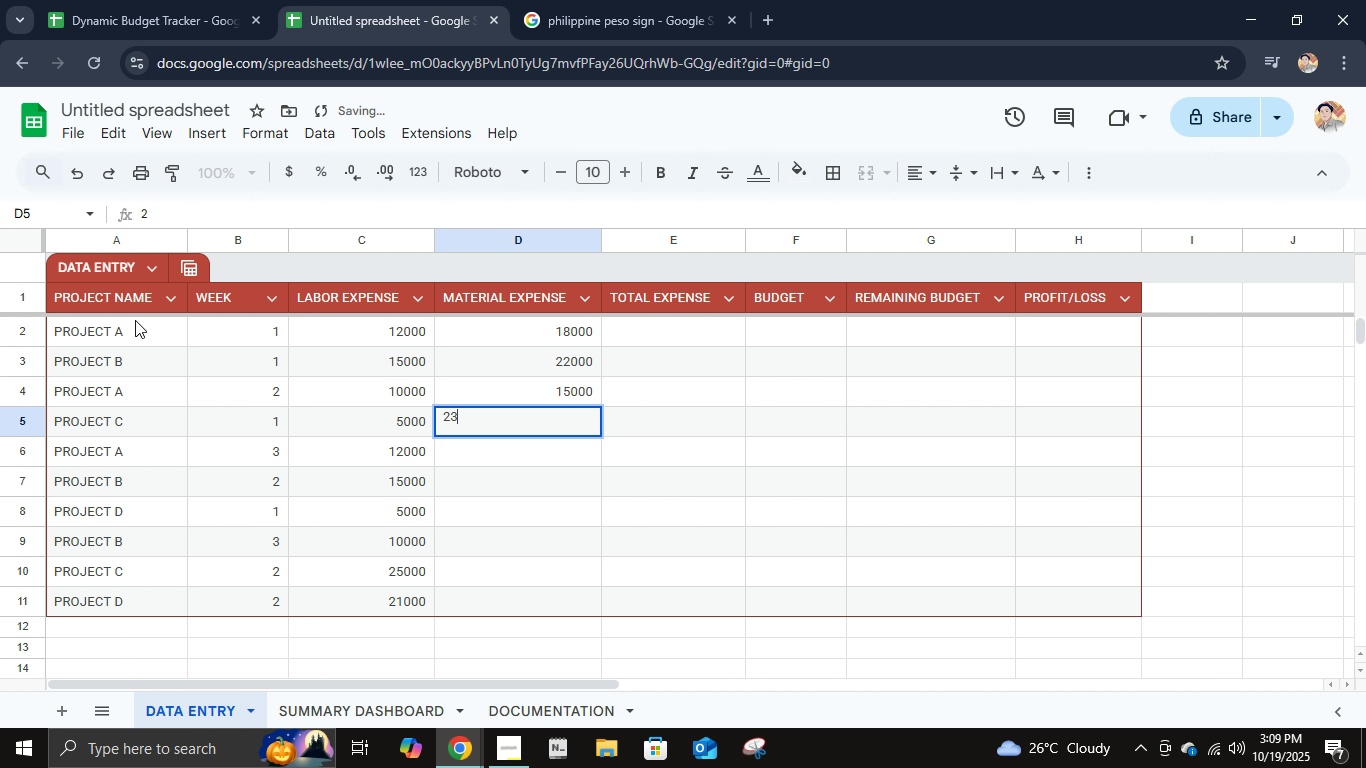 
key(Numpad3)
 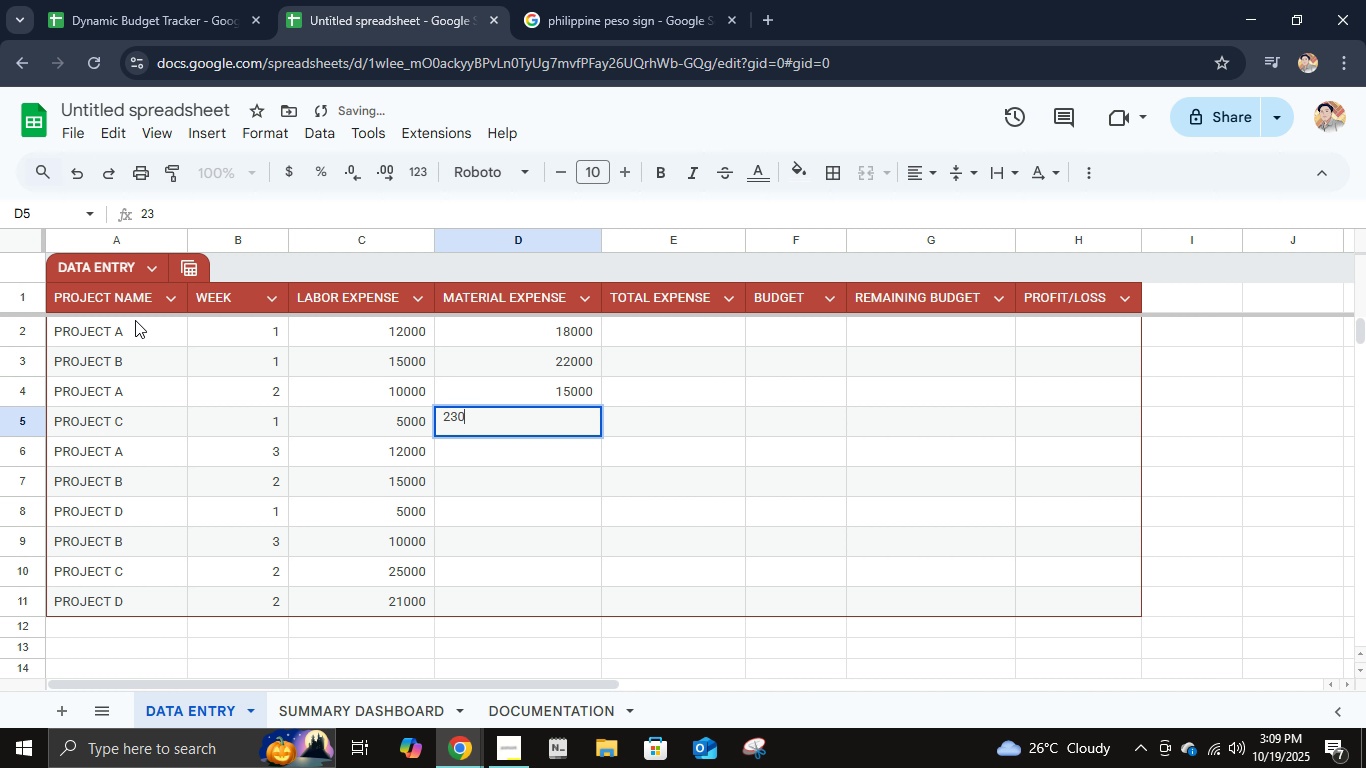 
key(Numpad0)
 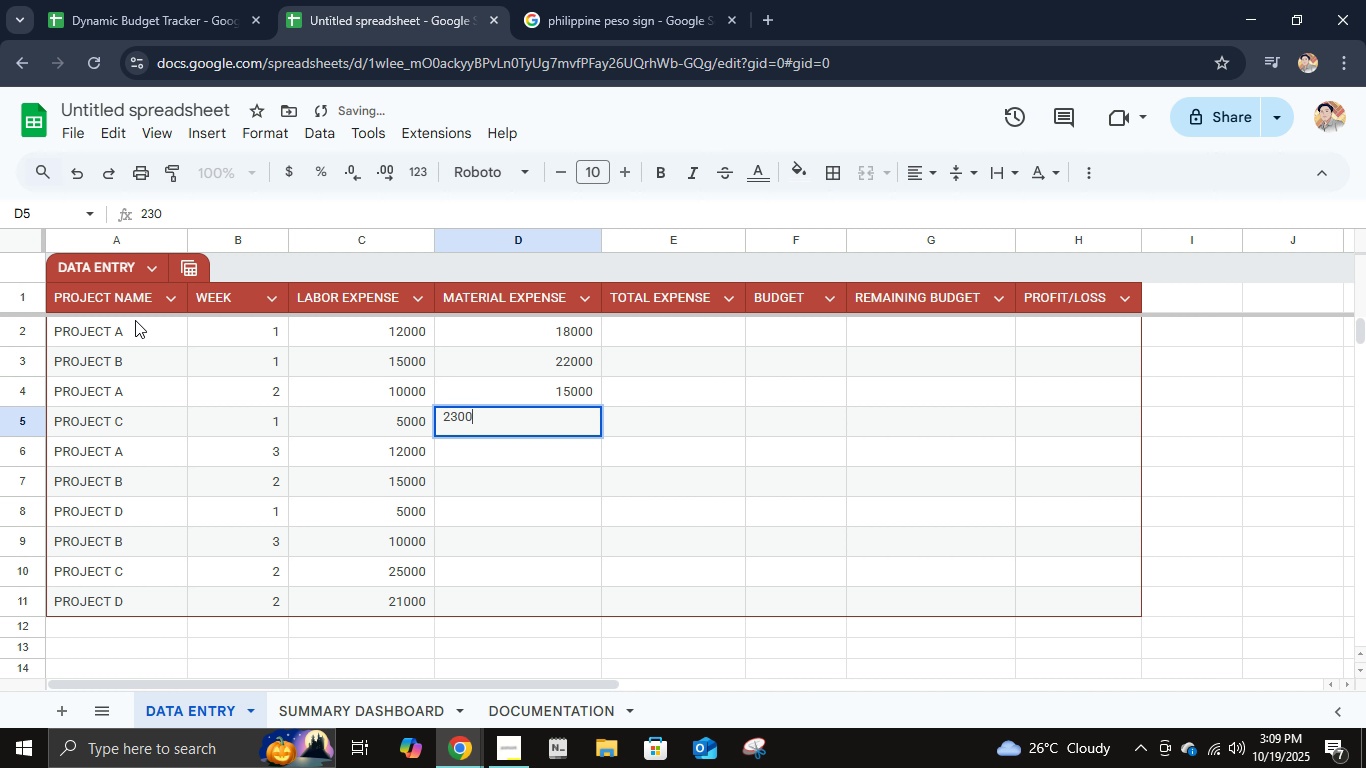 
key(Numpad0)
 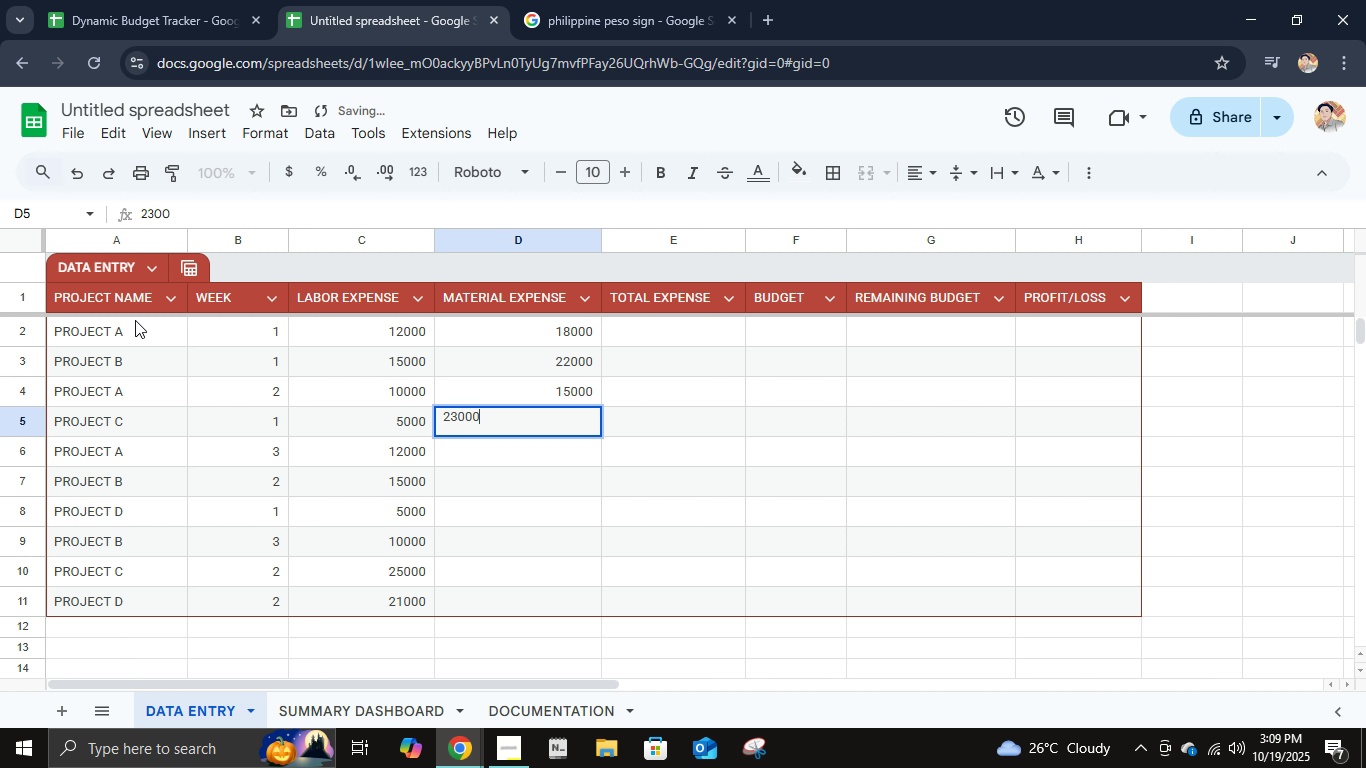 
key(Numpad0)
 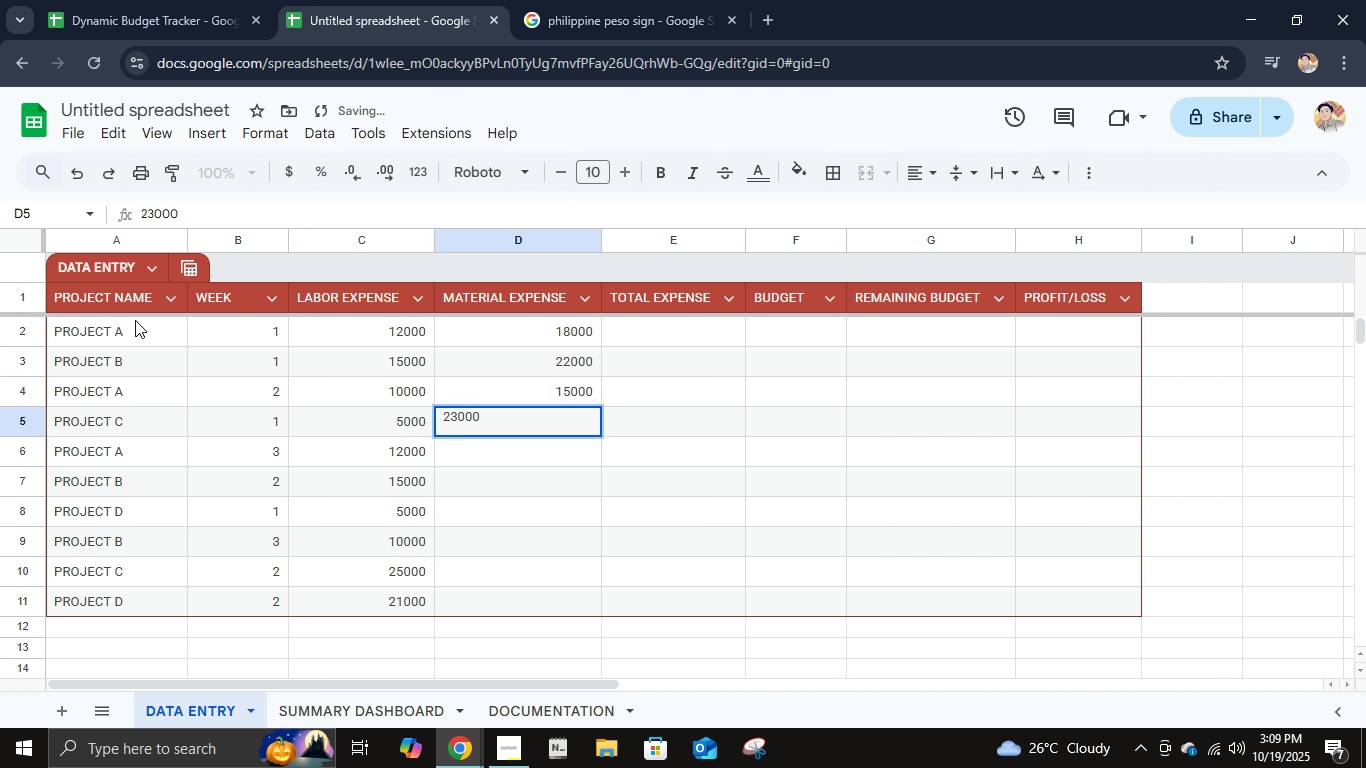 
key(NumpadEnter)
 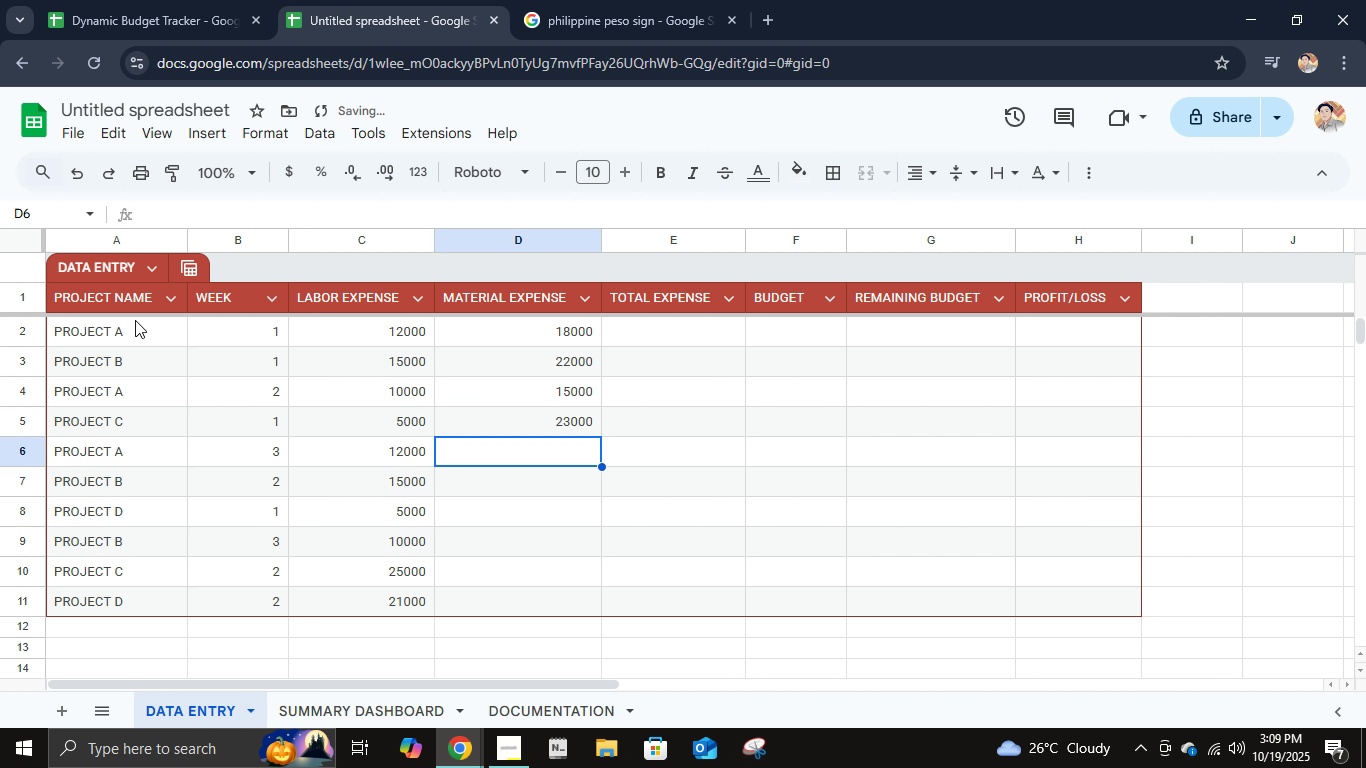 
key(Numpad5)
 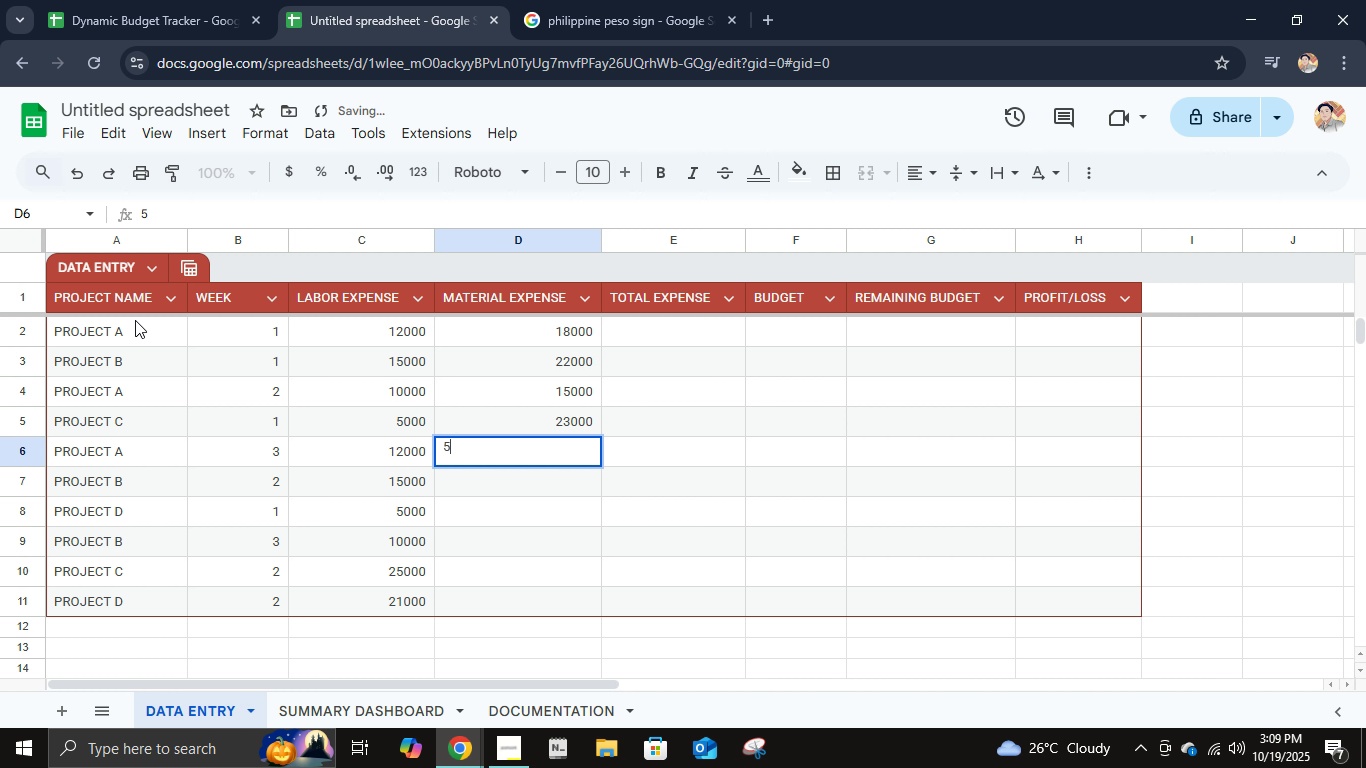 
key(Numpad4)
 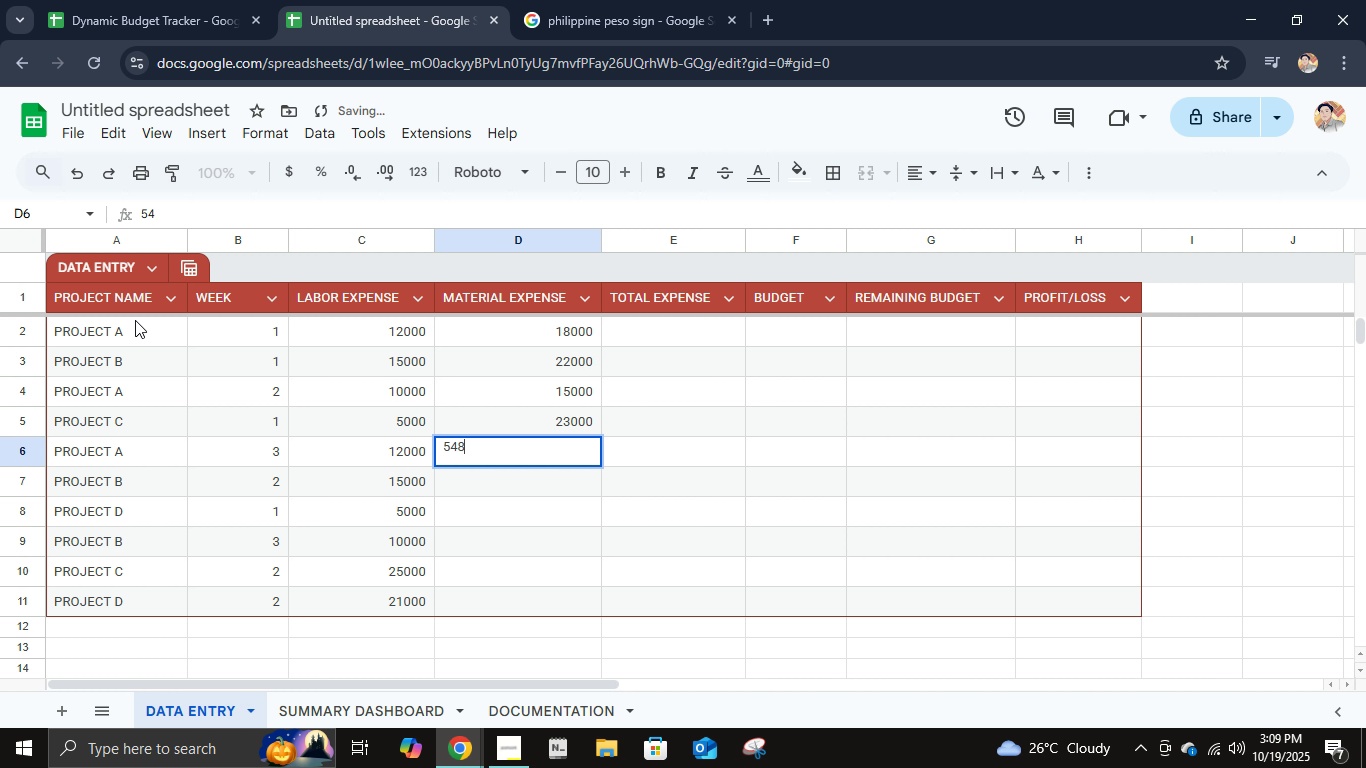 
key(Numpad8)
 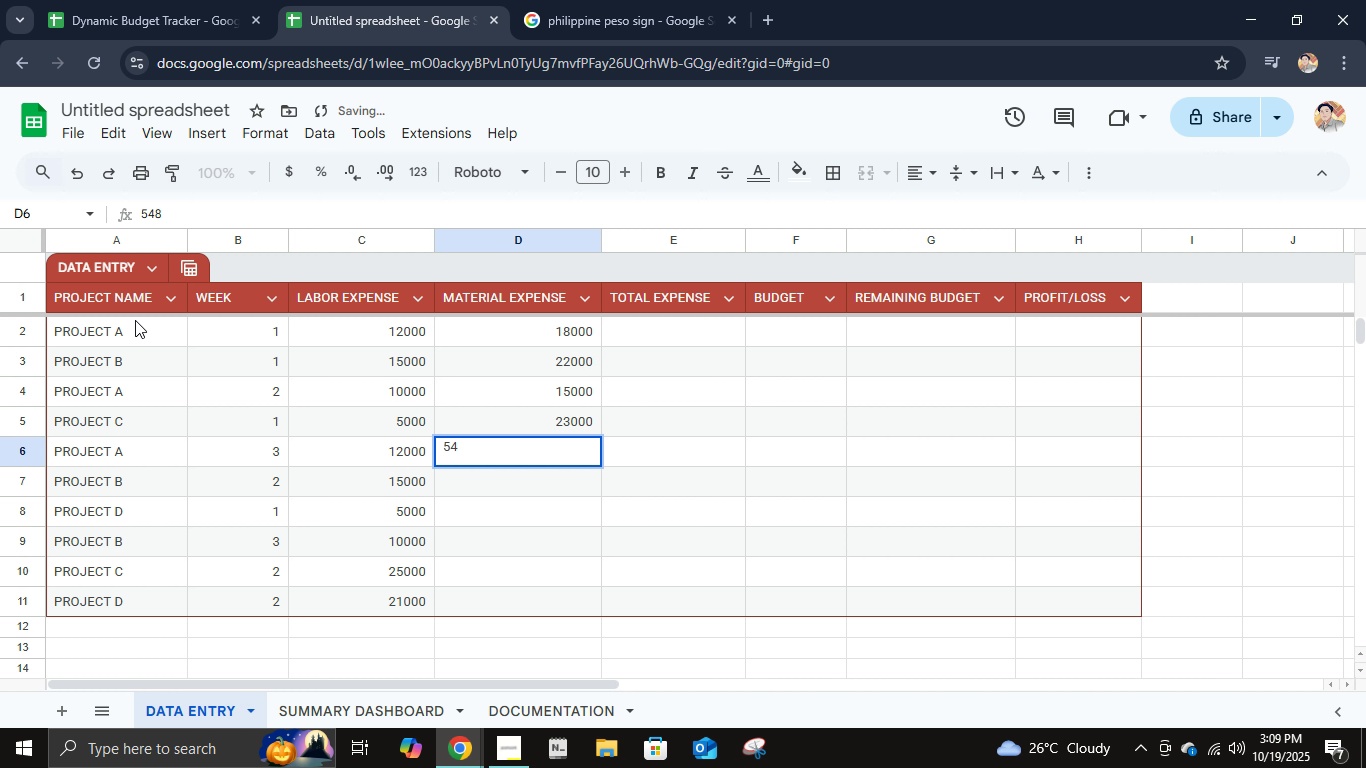 
key(Backspace)
 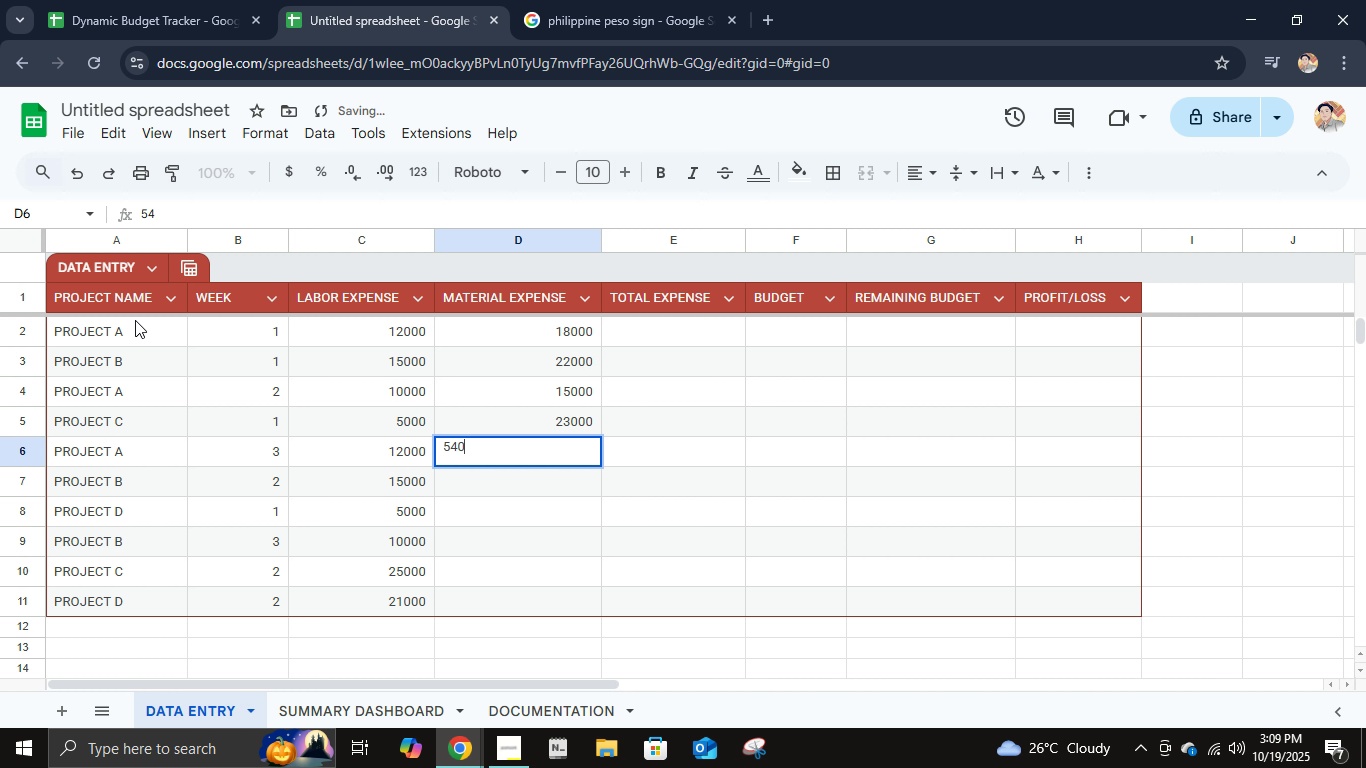 
key(Numpad0)
 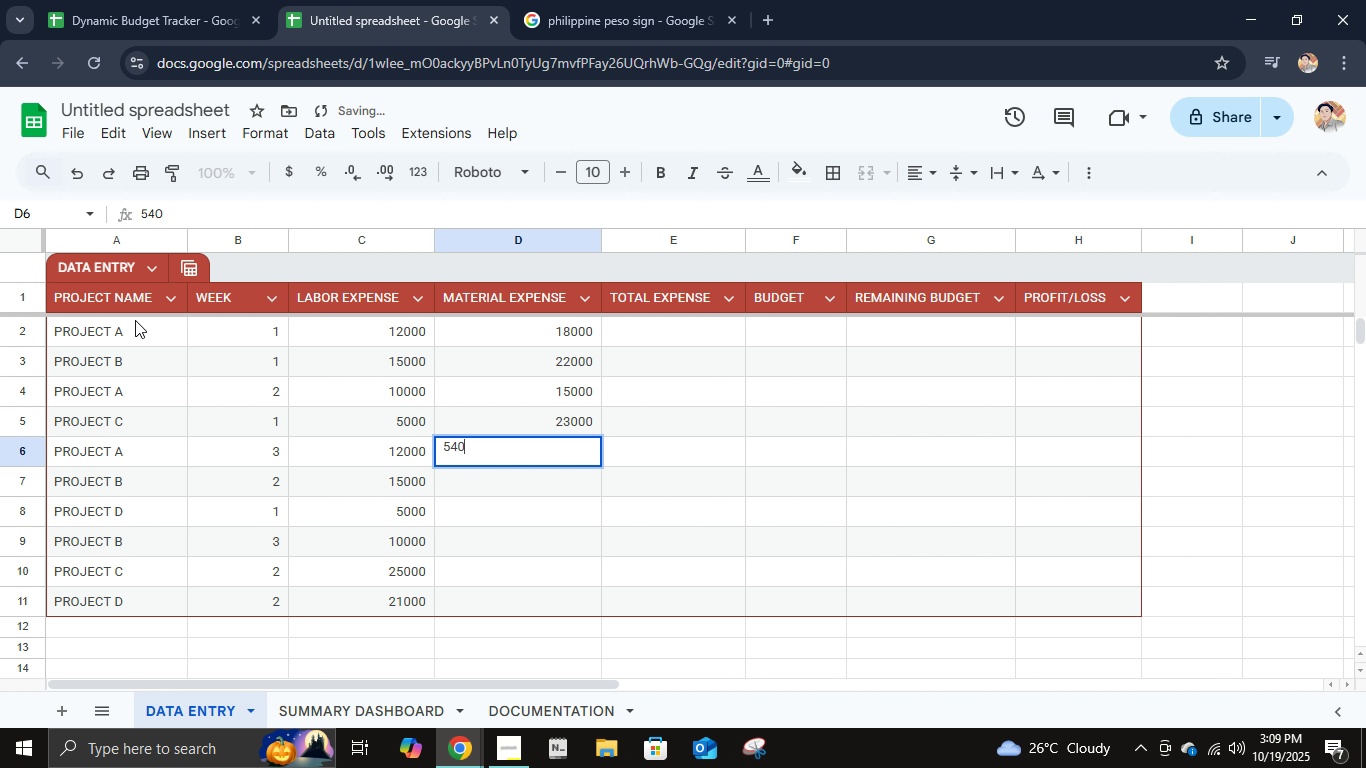 
key(Numpad0)
 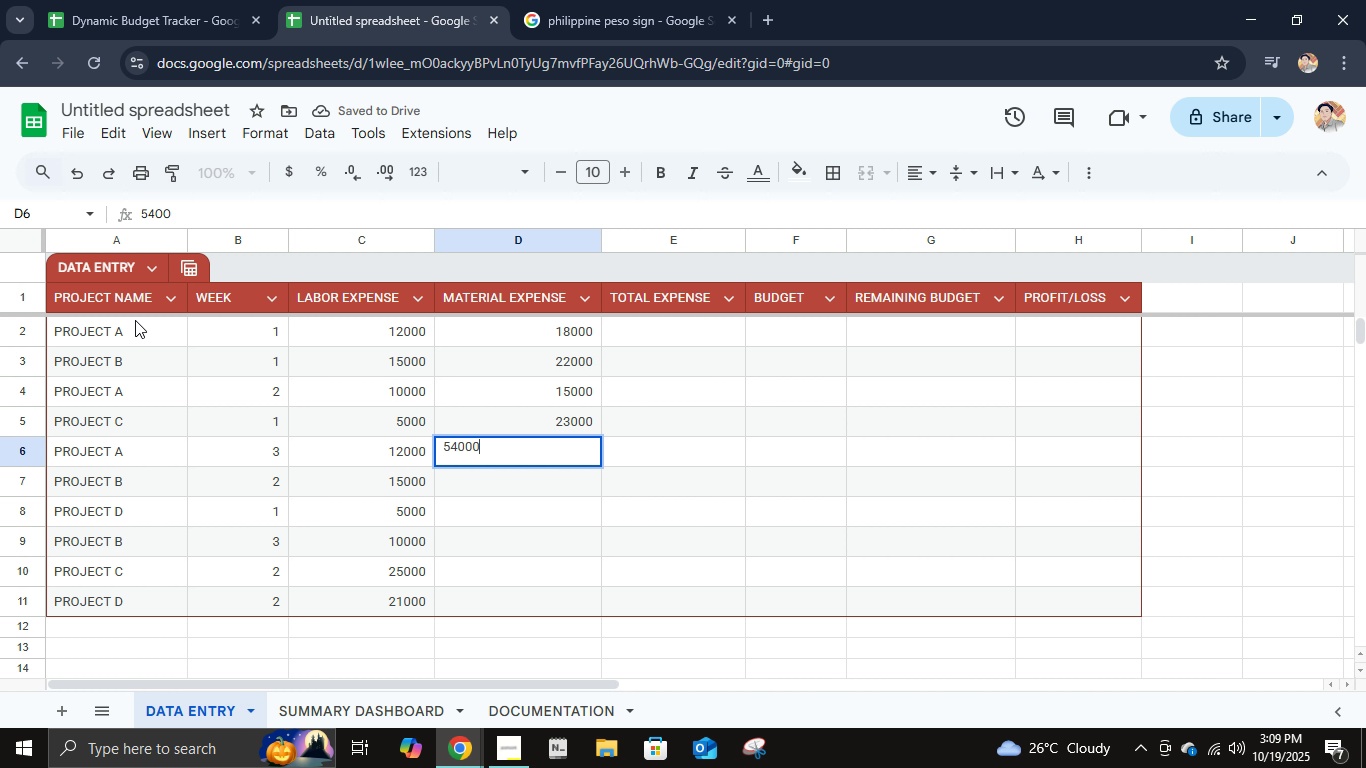 
key(Numpad0)
 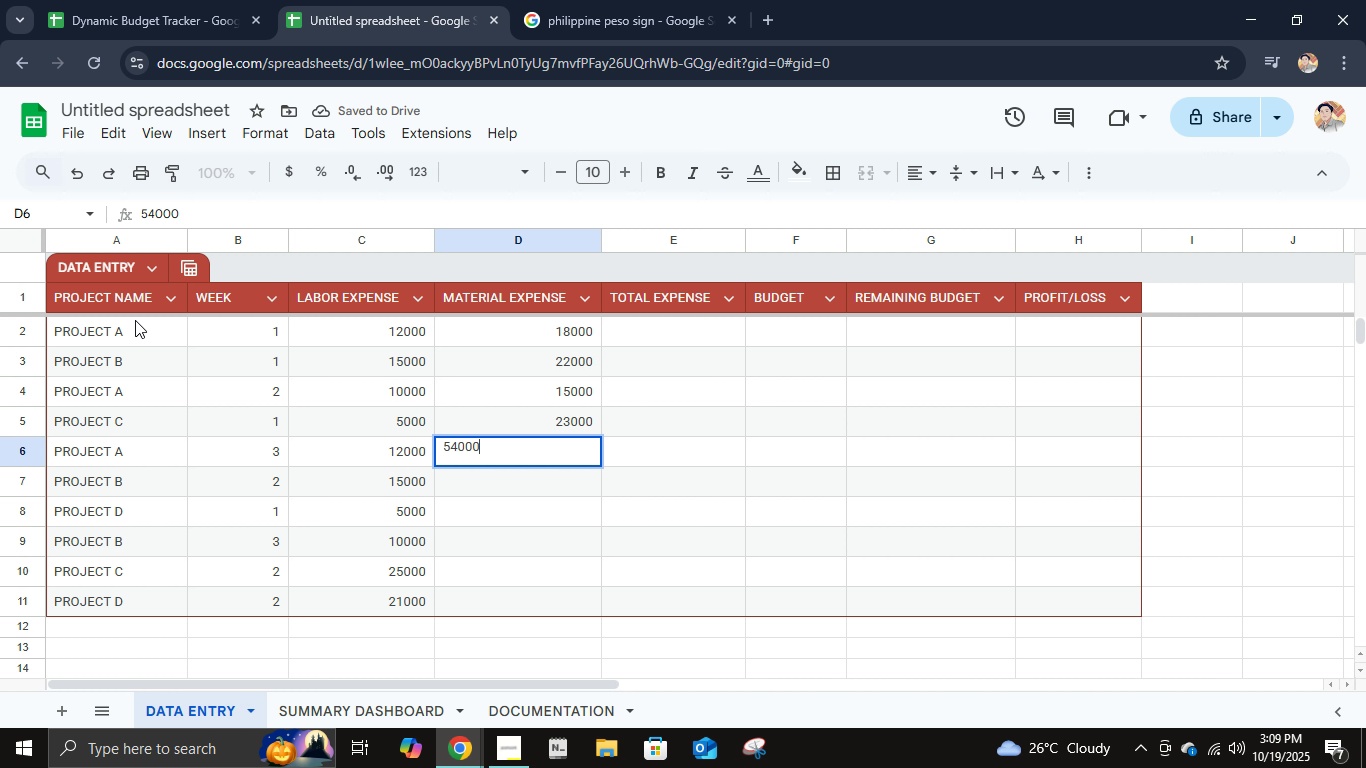 
key(NumpadEnter)
 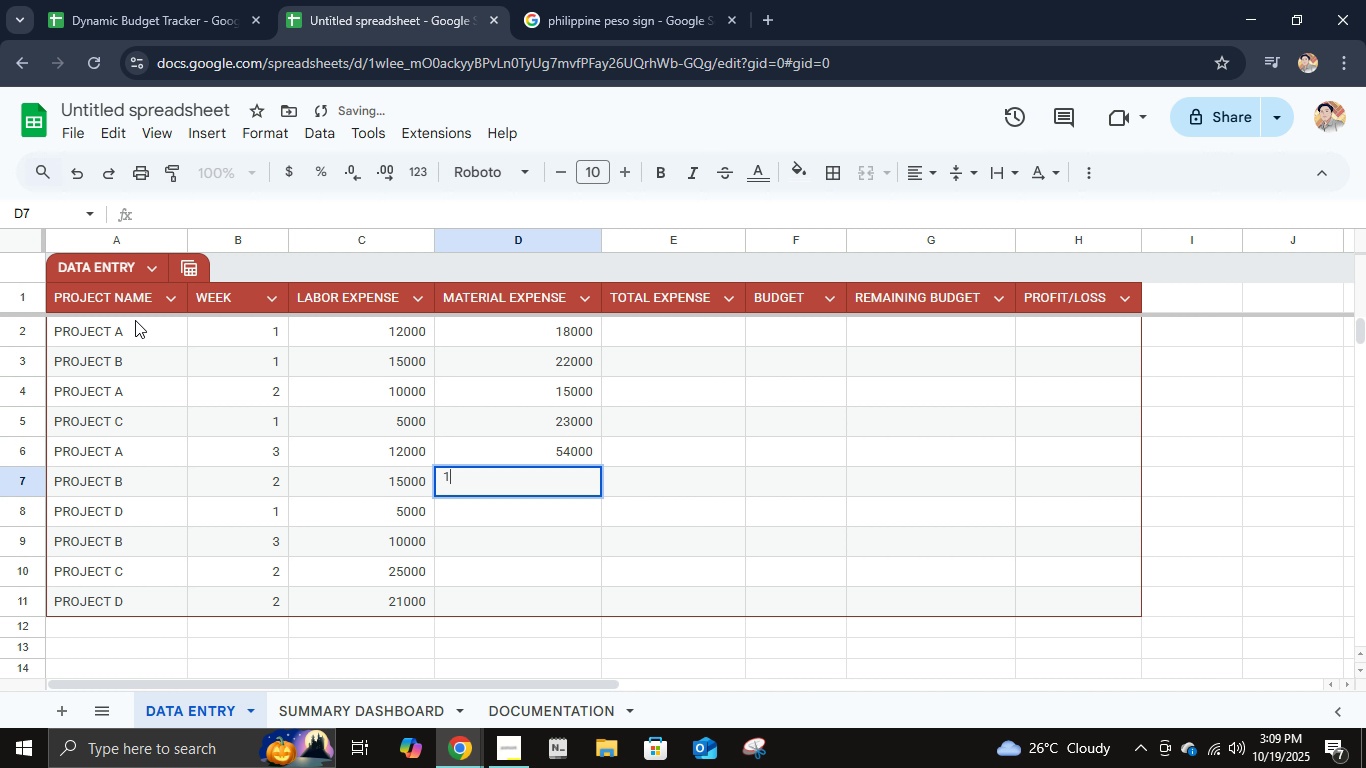 
key(Numpad1)
 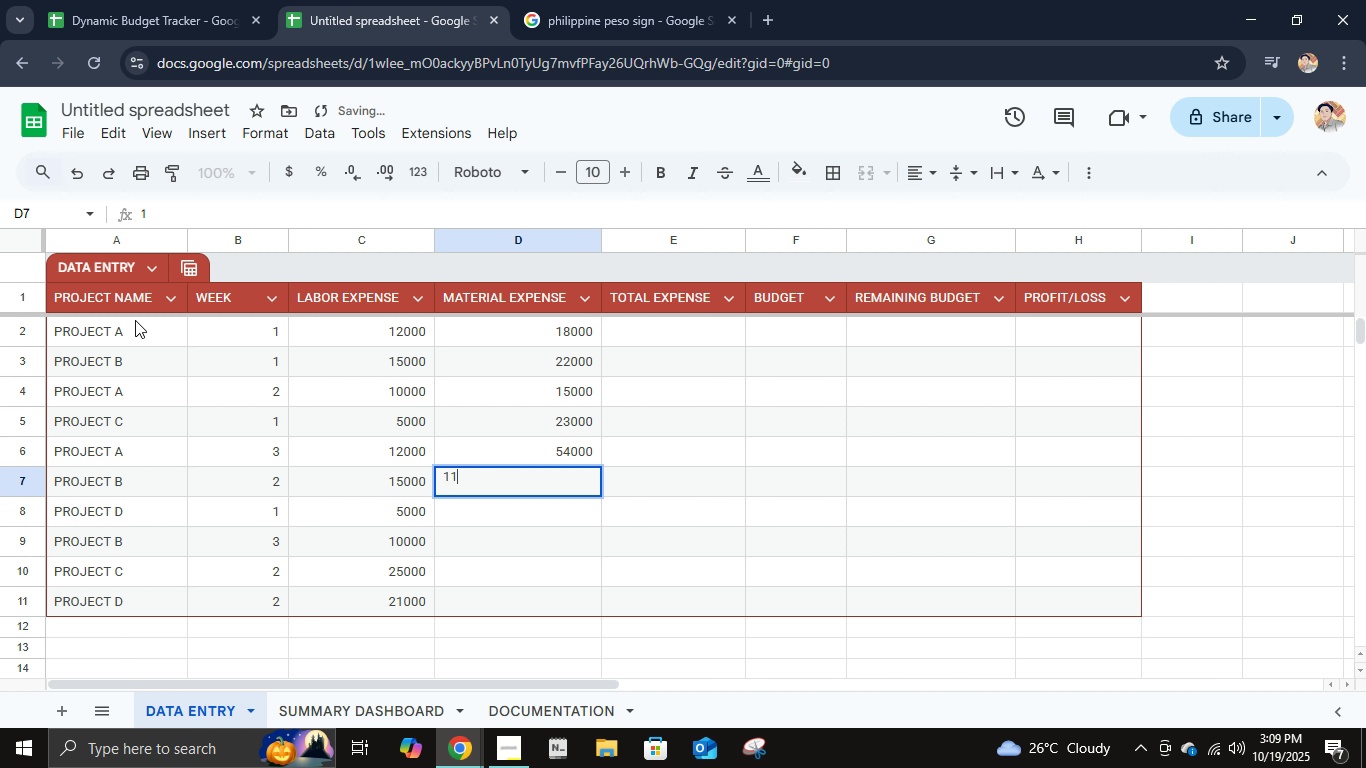 
key(Numpad1)
 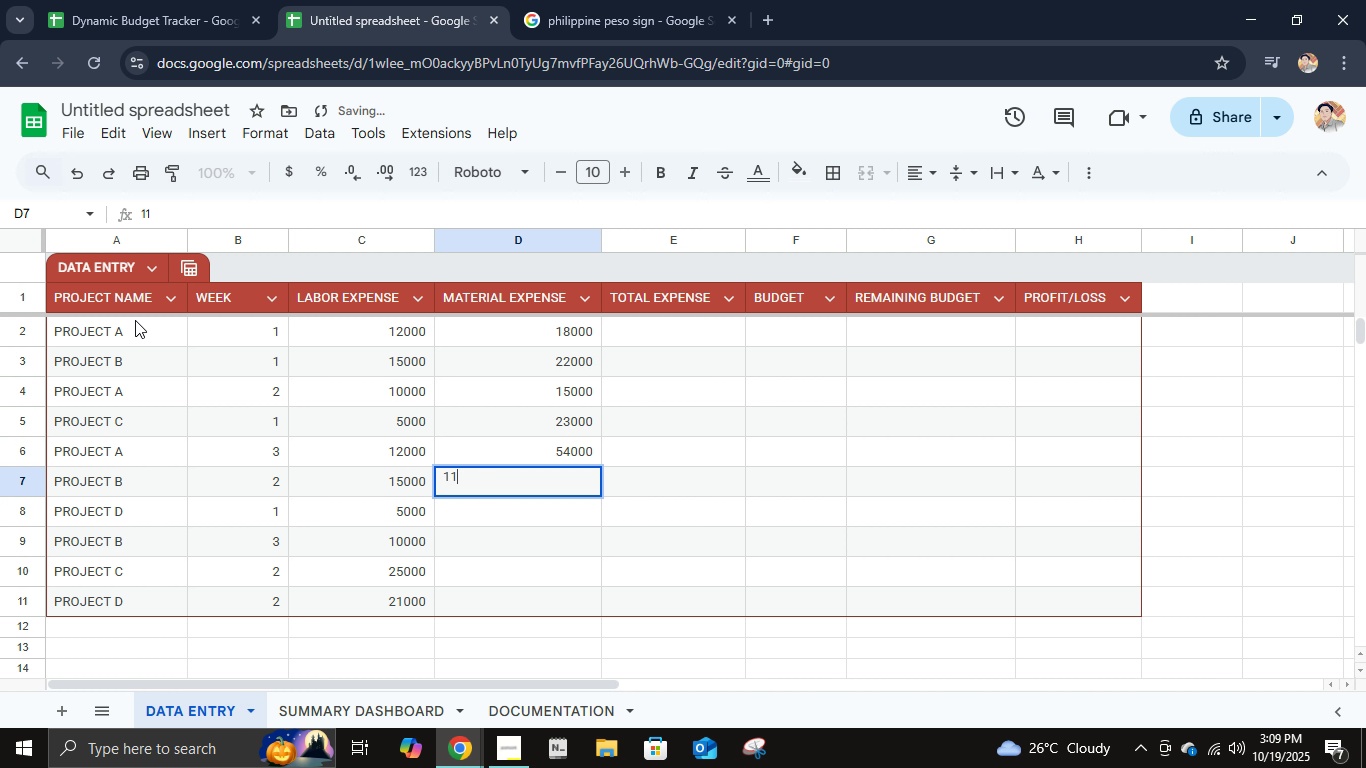 
key(Numpad2)
 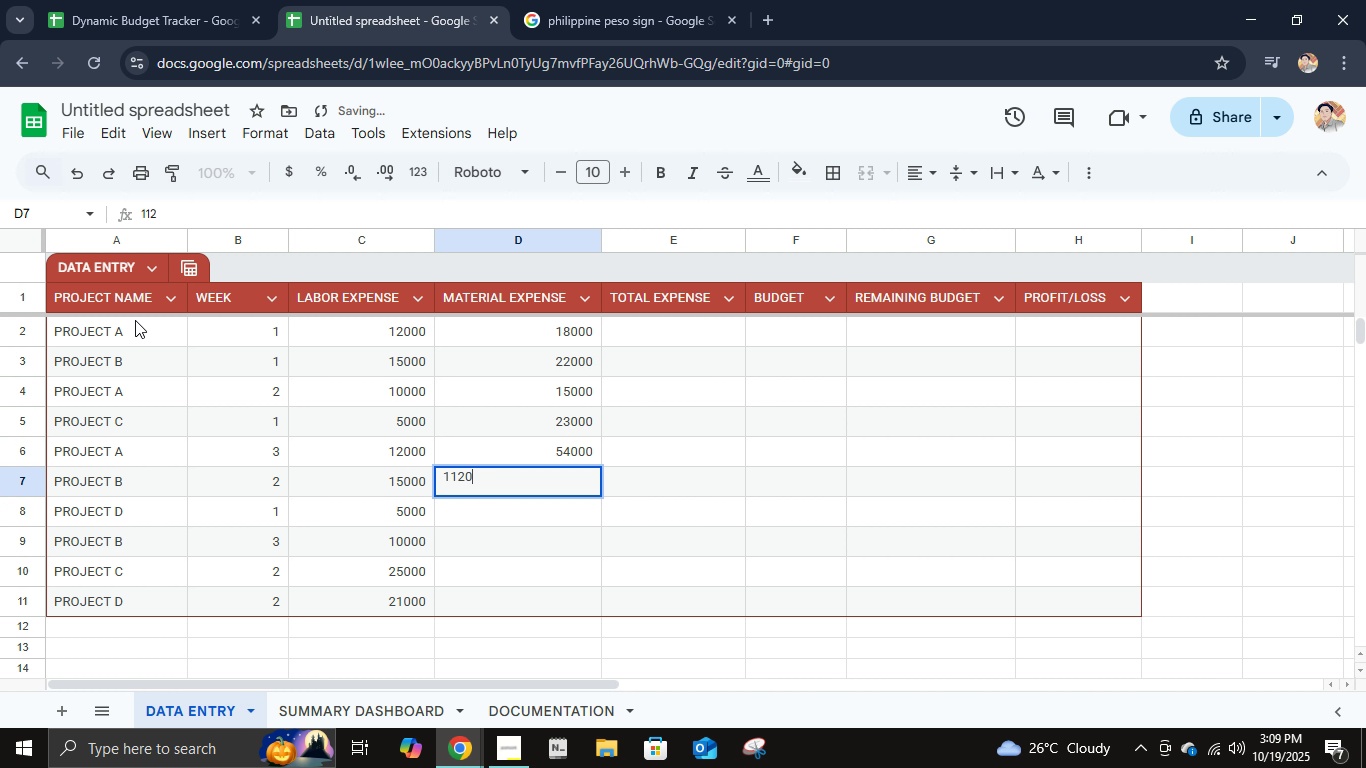 
key(Numpad0)
 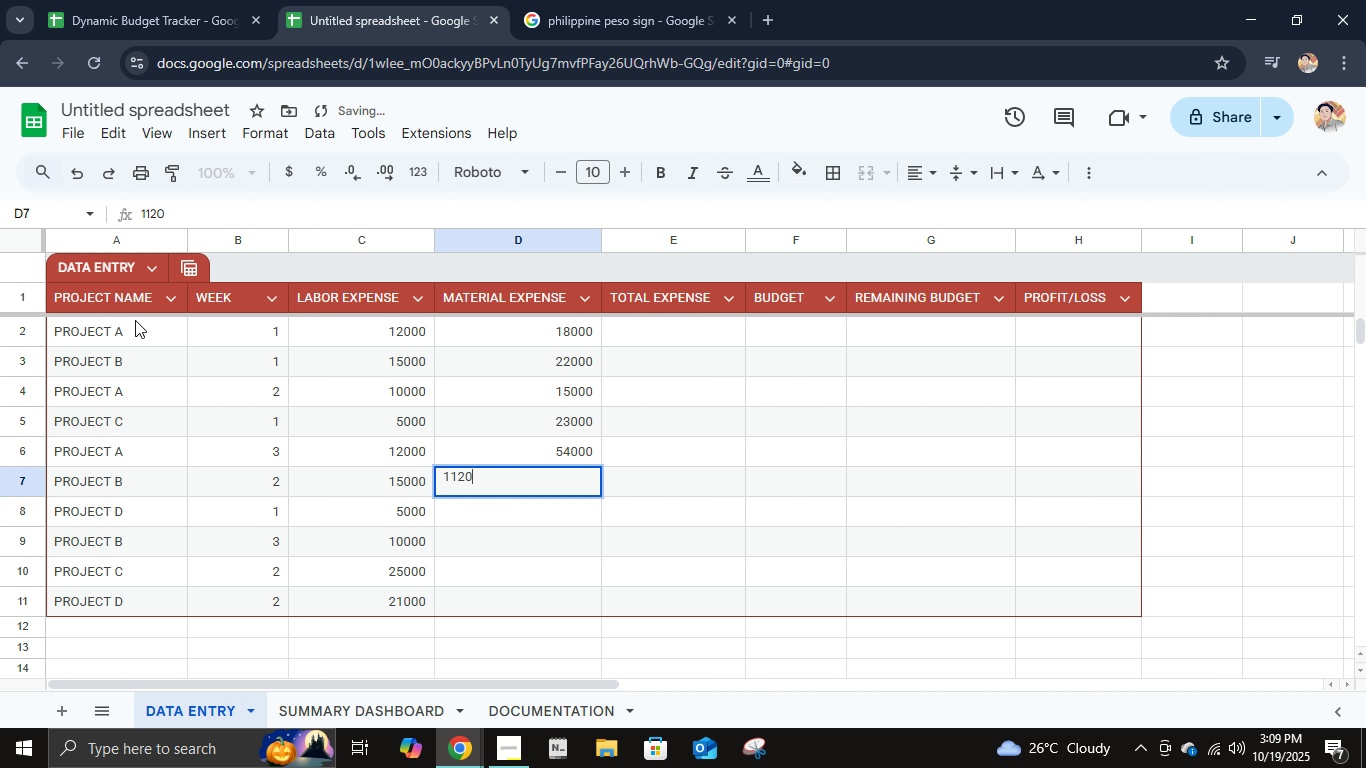 
key(Numpad0)
 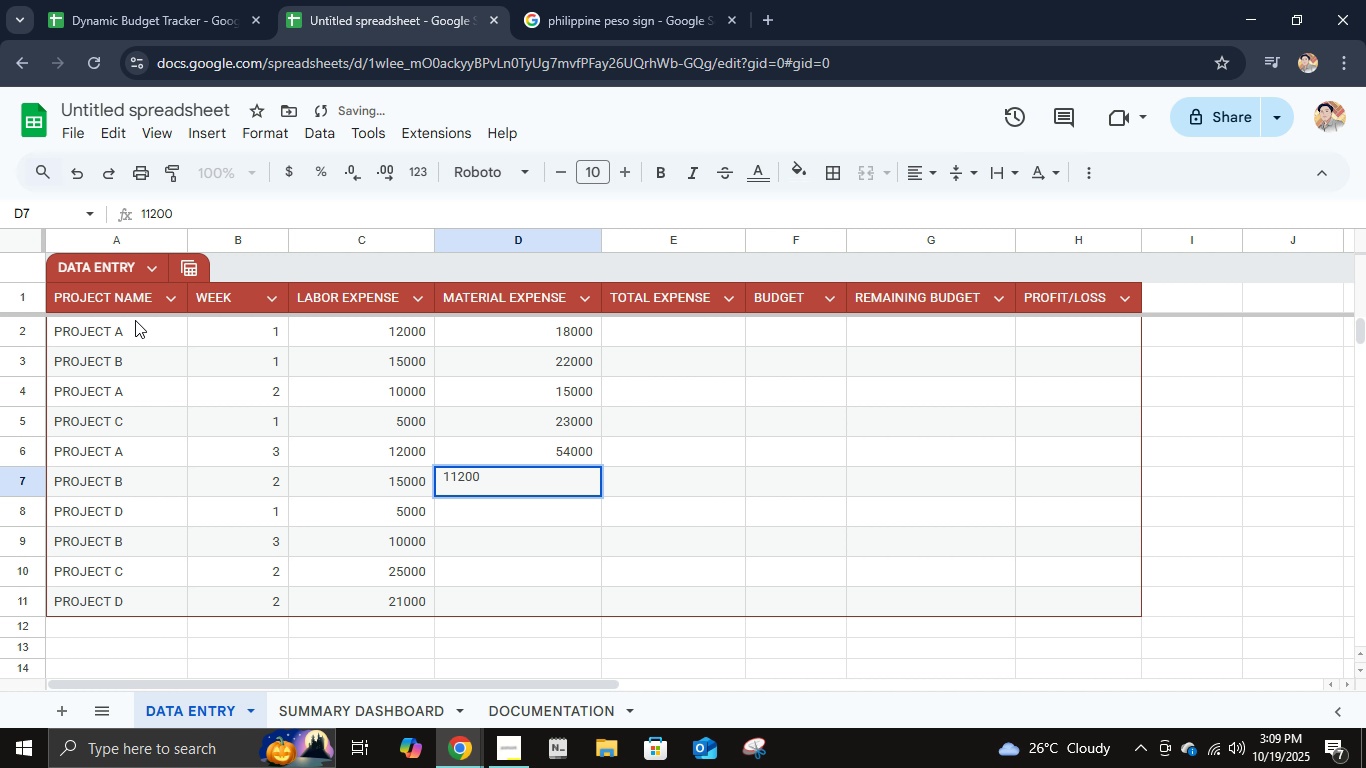 
key(NumpadEnter)
 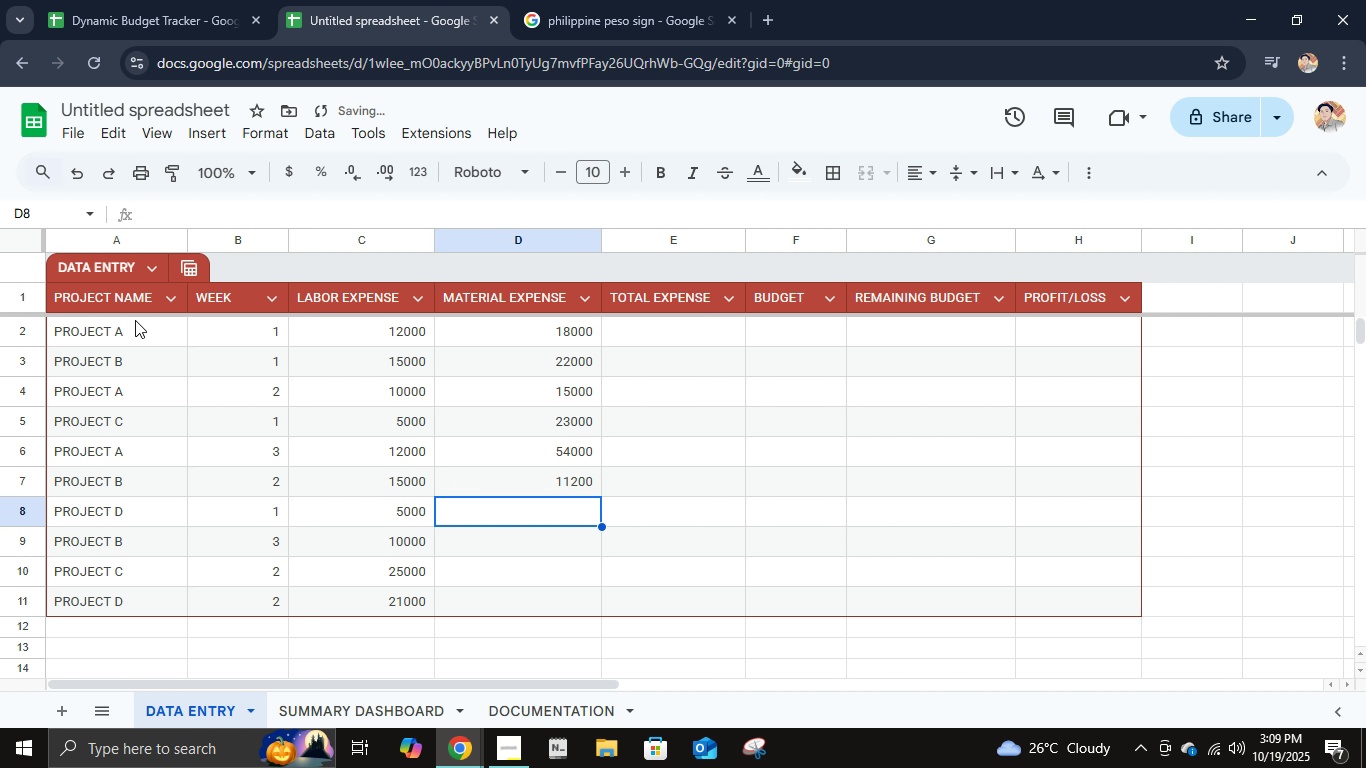 
key(Numpad1)
 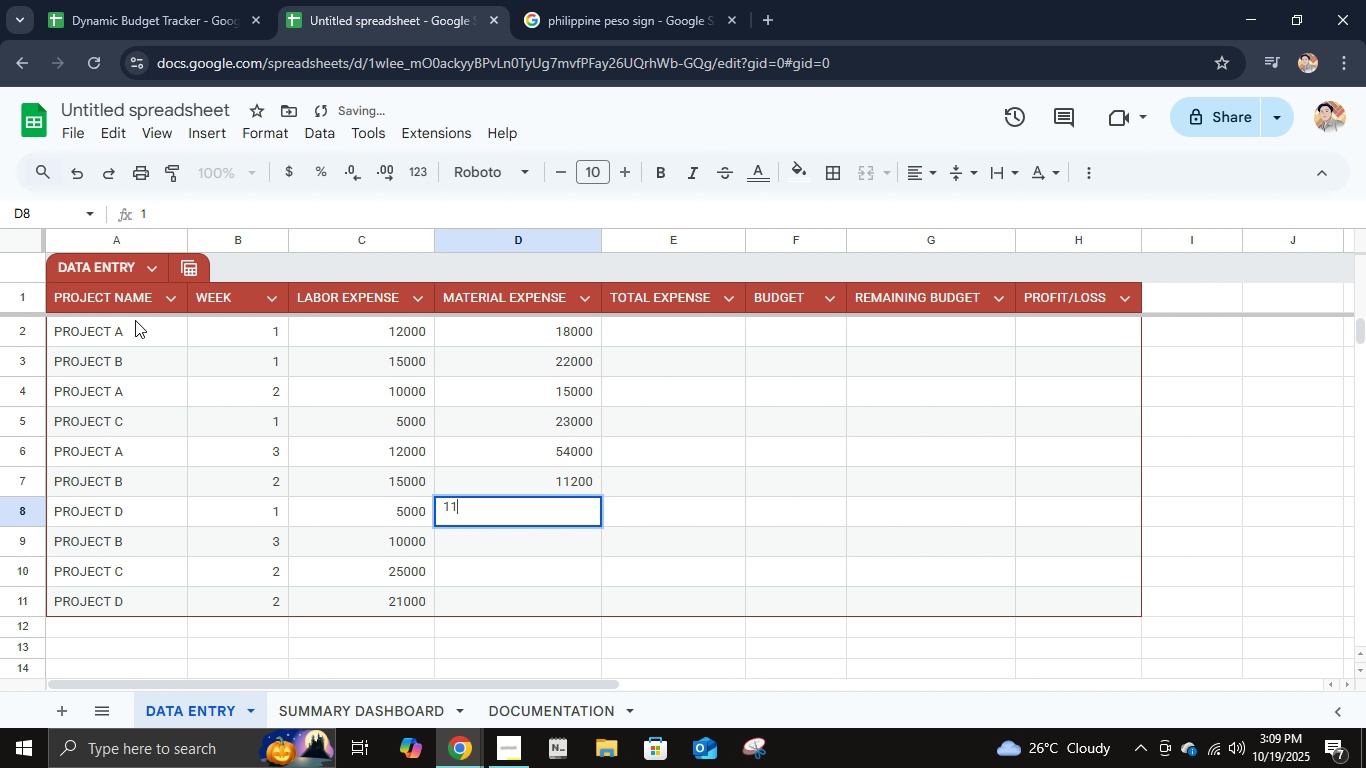 
key(Numpad1)
 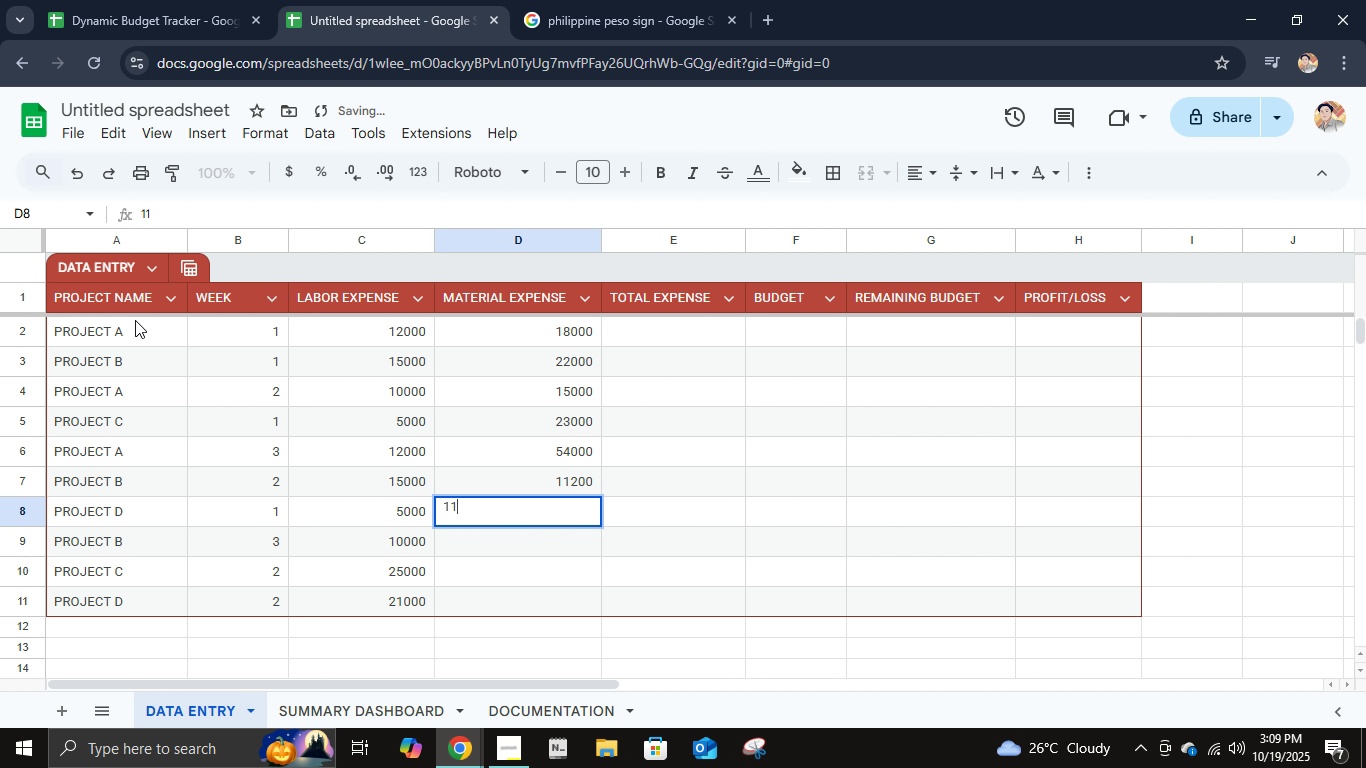 
key(Numpad2)
 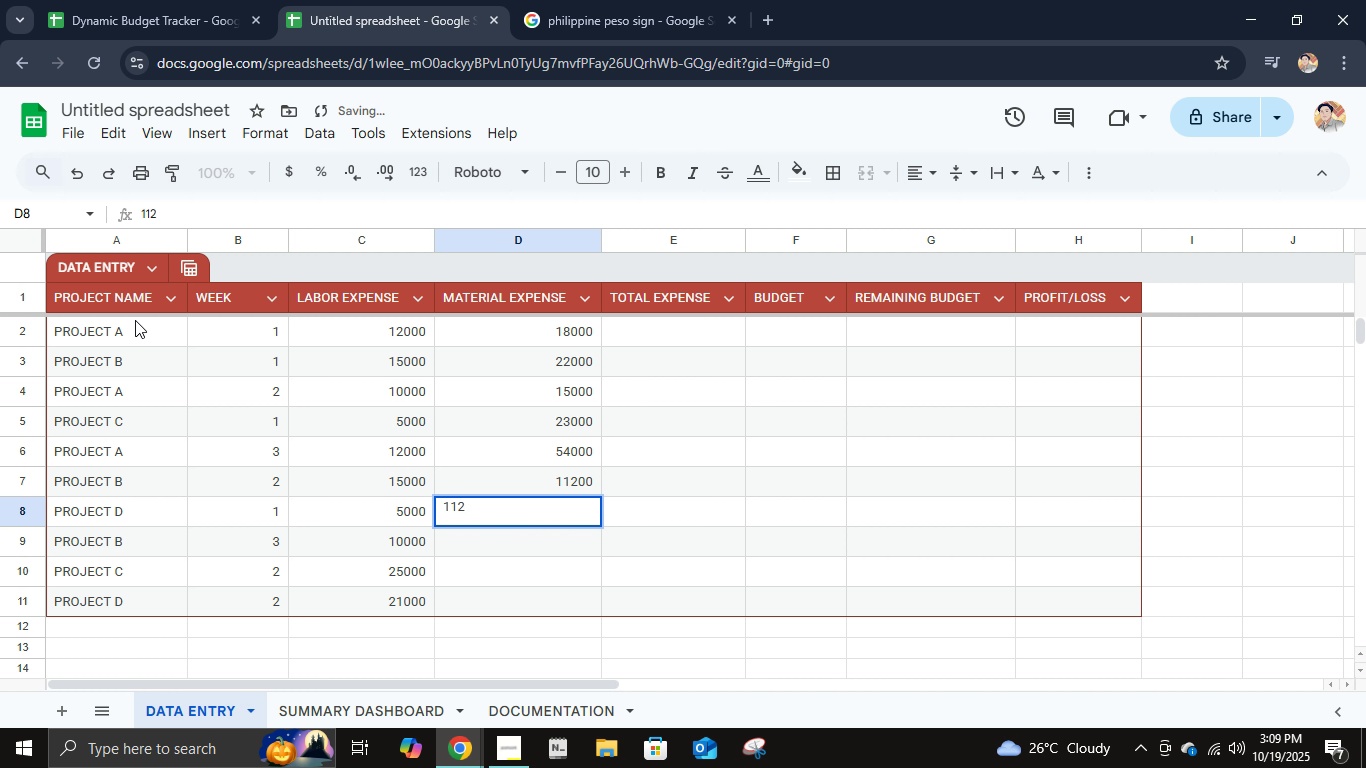 
key(Numpad0)
 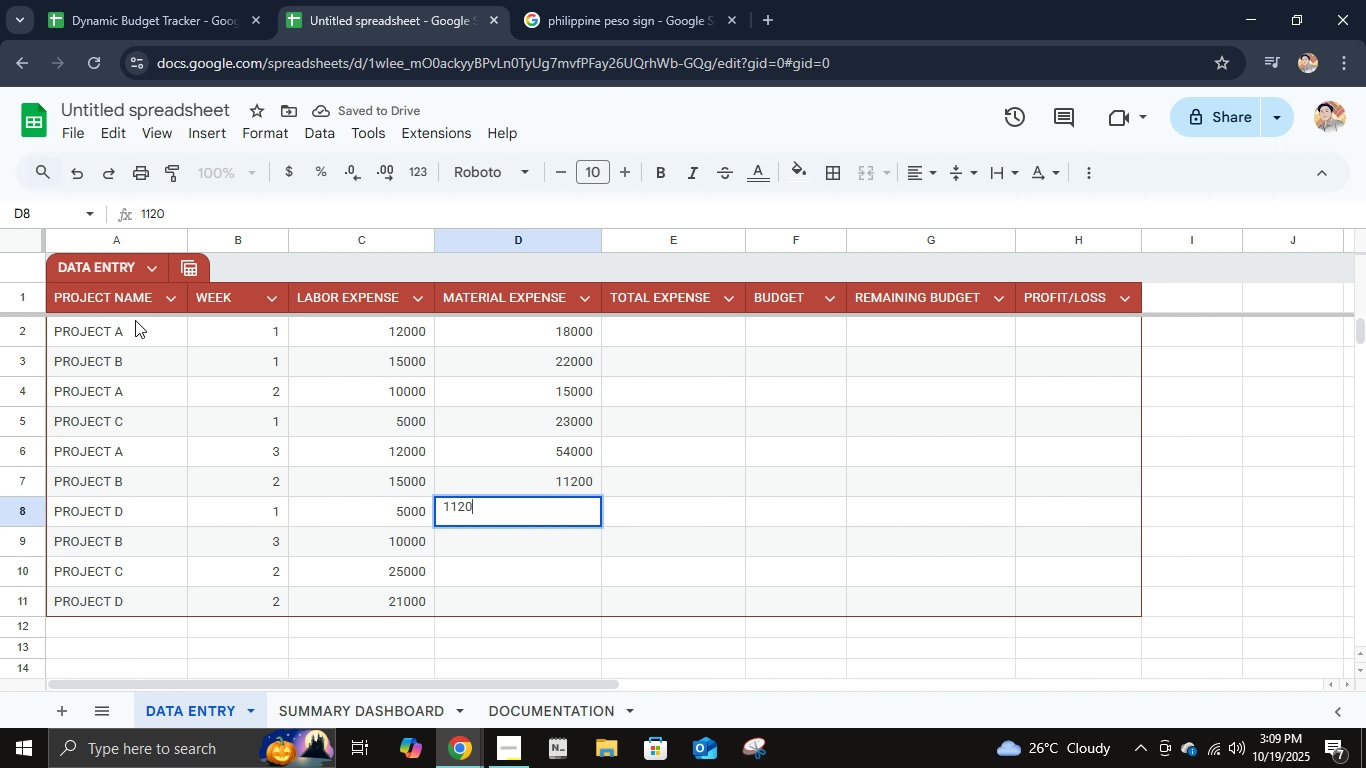 
key(Backspace)
 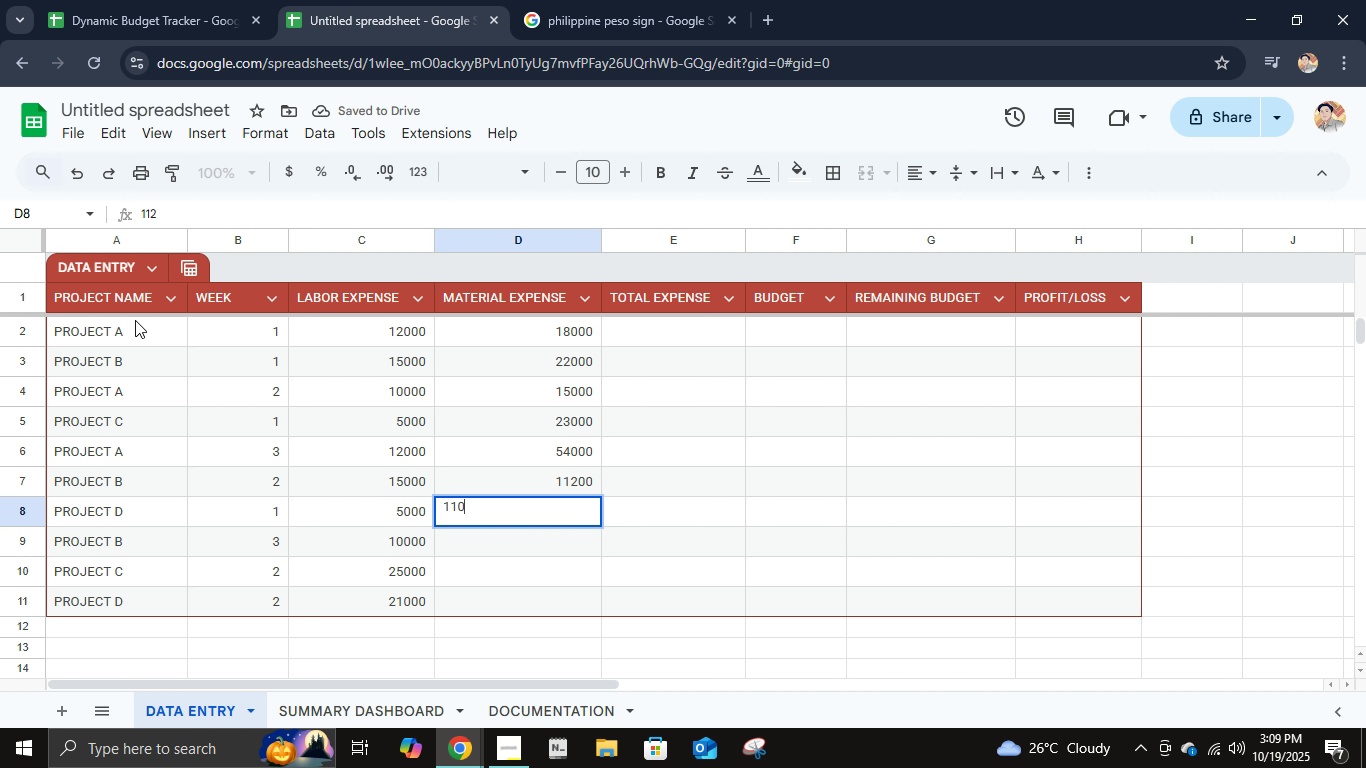 
key(Backspace)
 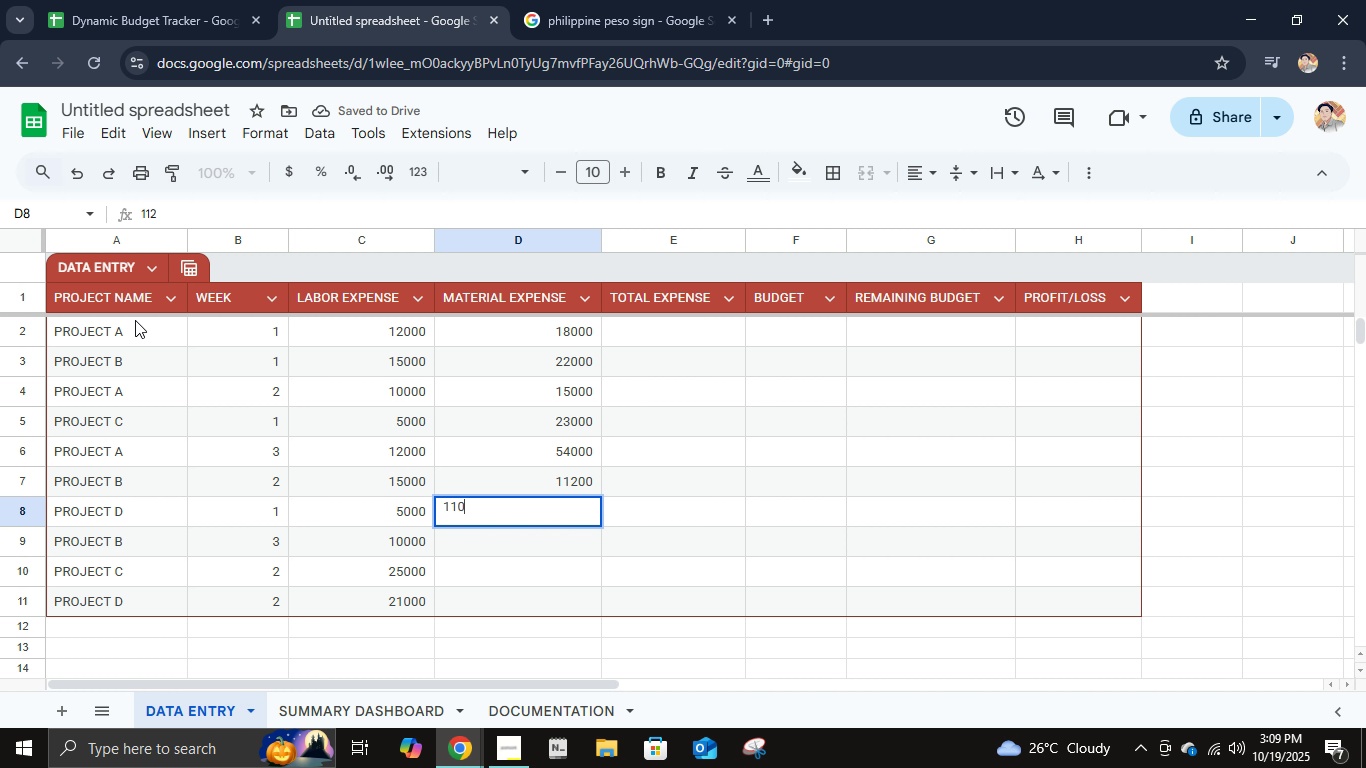 
key(Numpad0)
 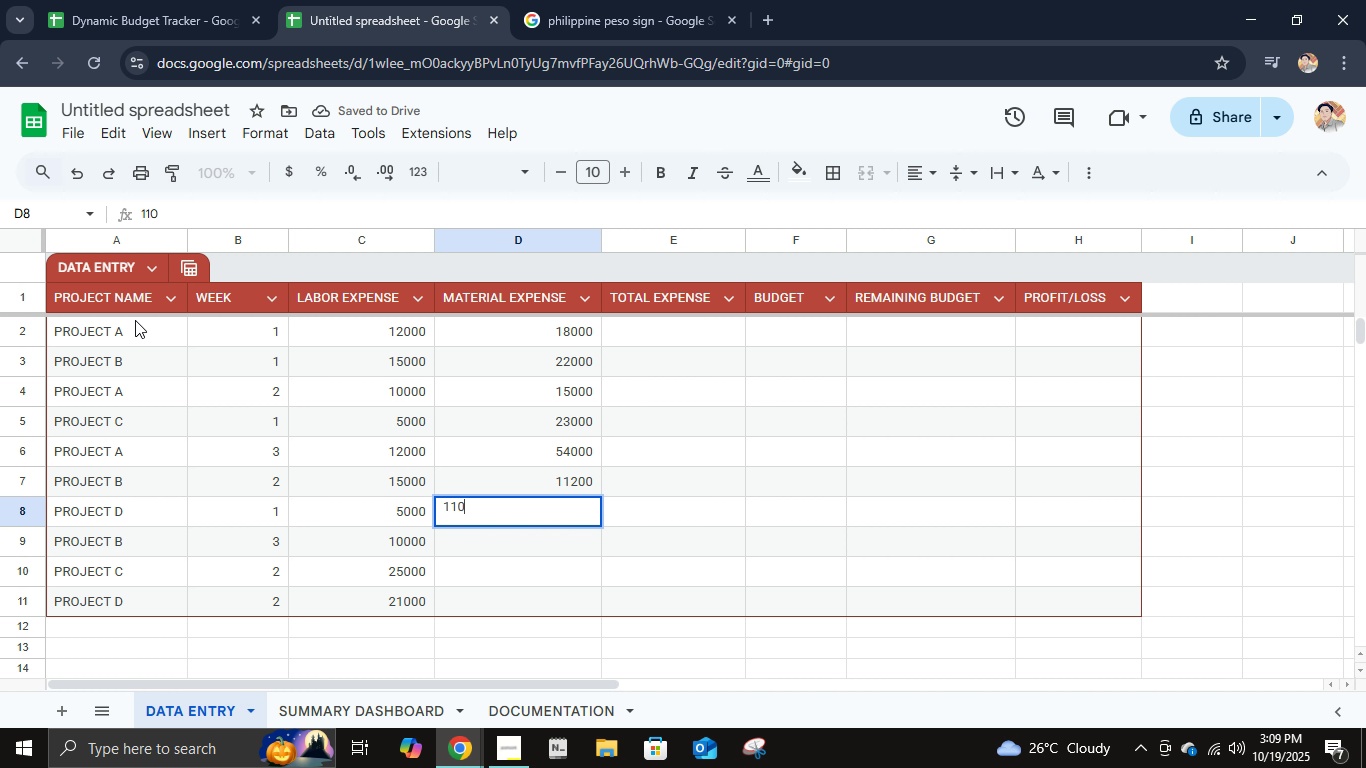 
key(Numpad0)
 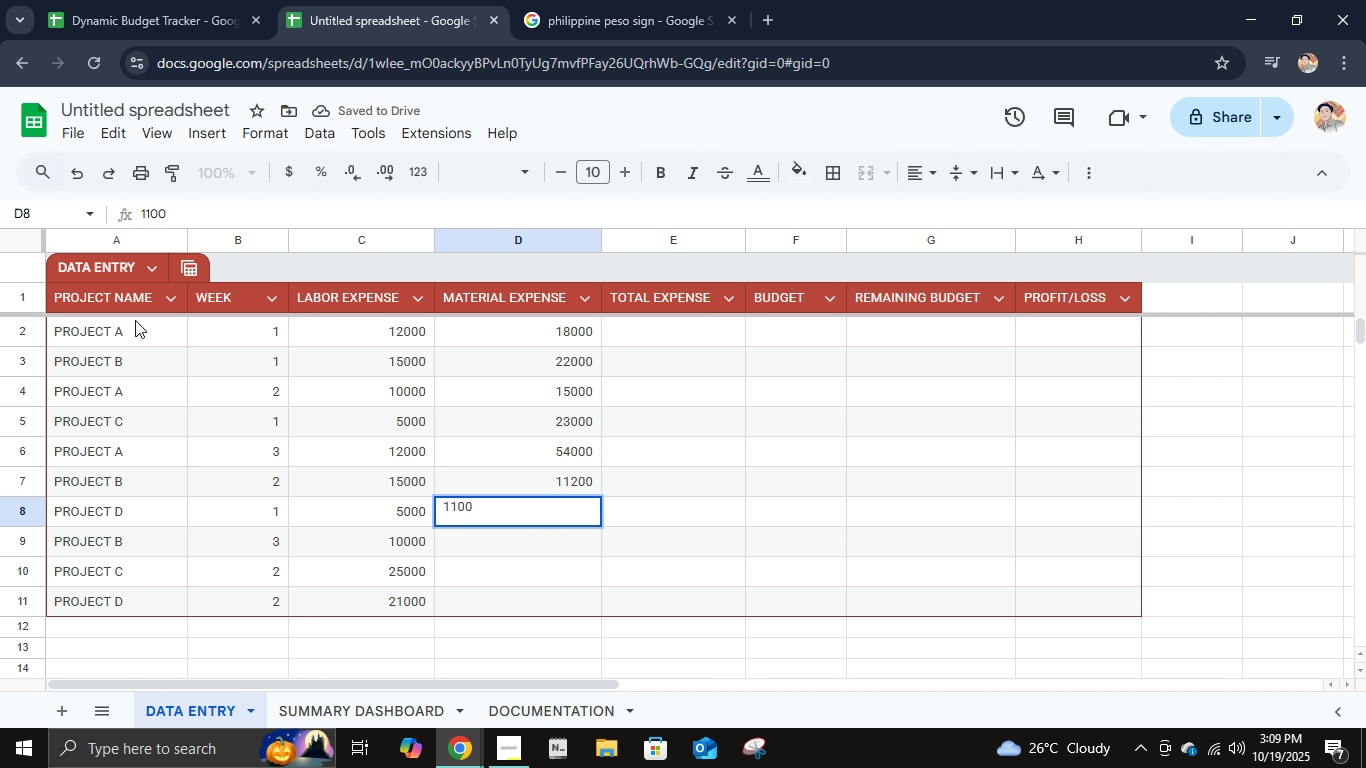 
key(Numpad0)
 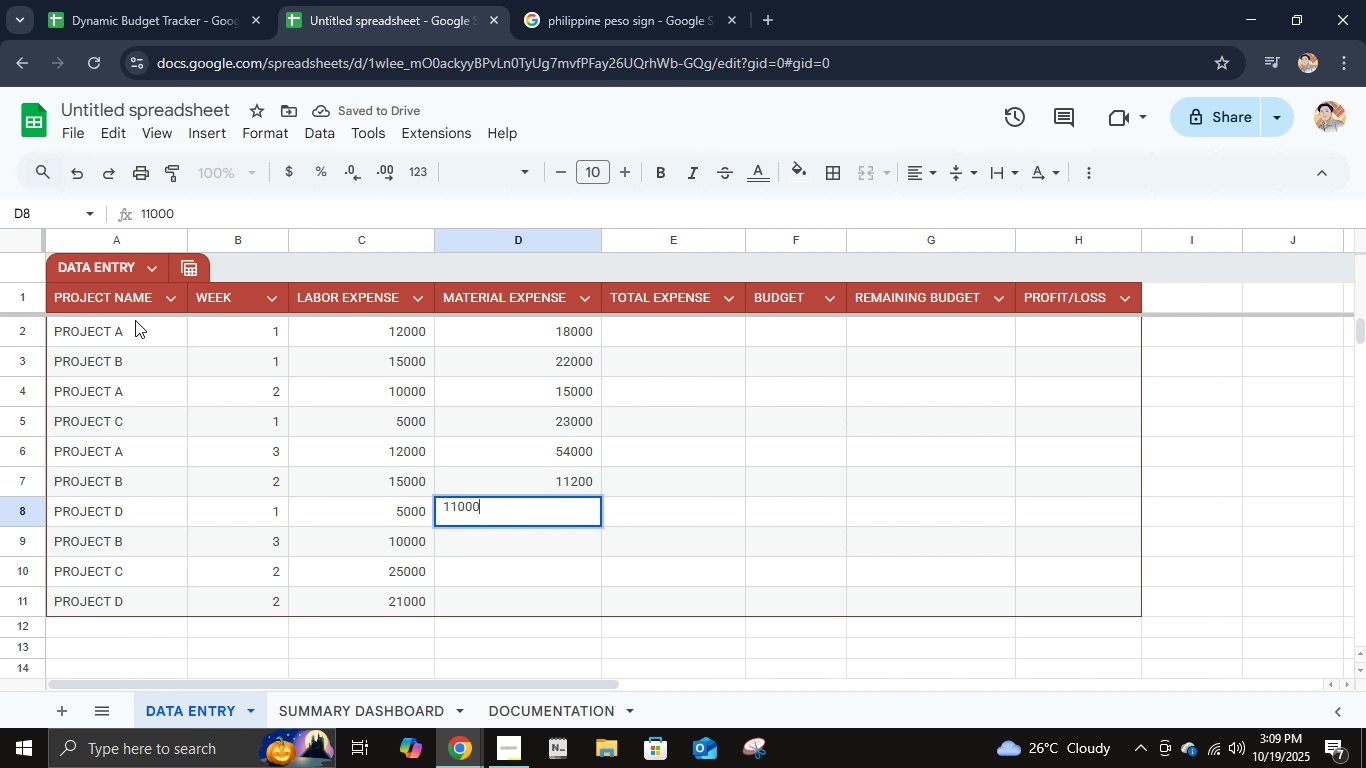 
key(NumpadEnter)
 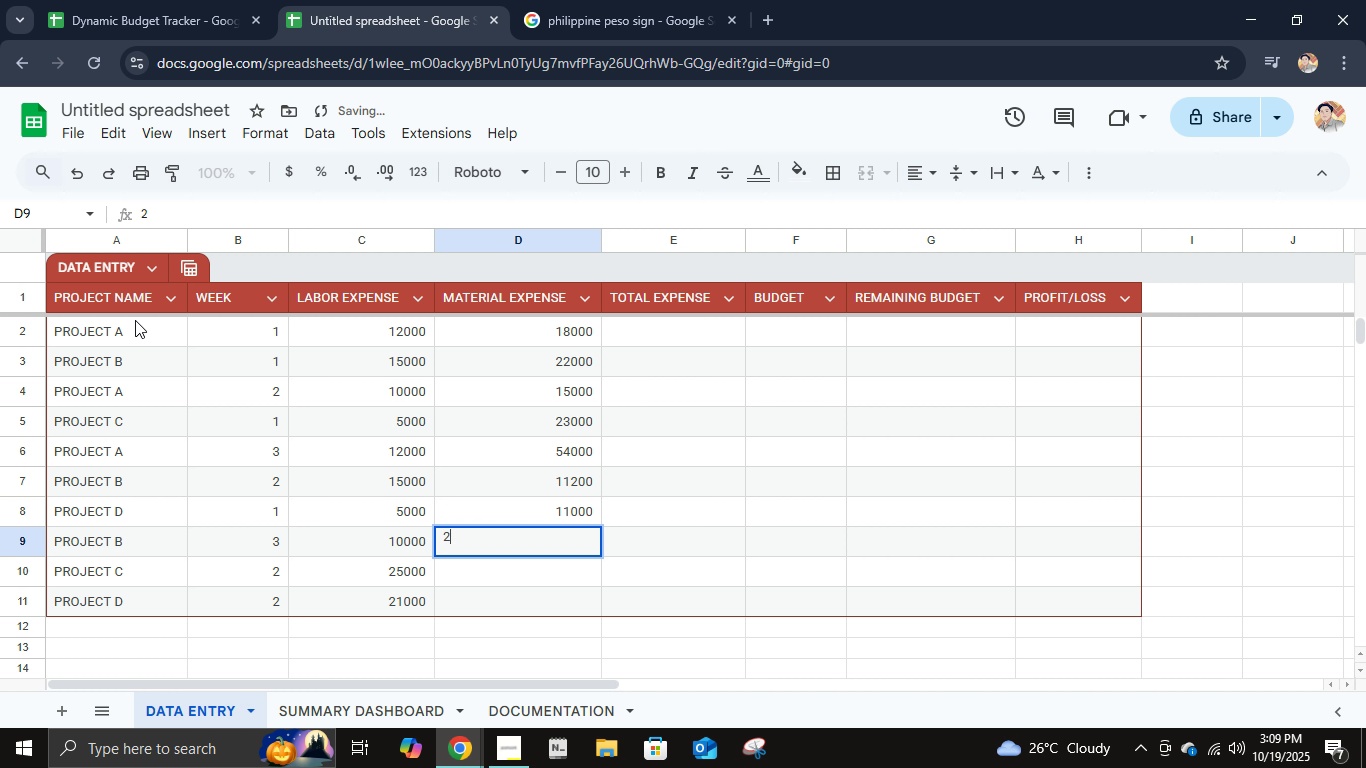 
key(Numpad2)
 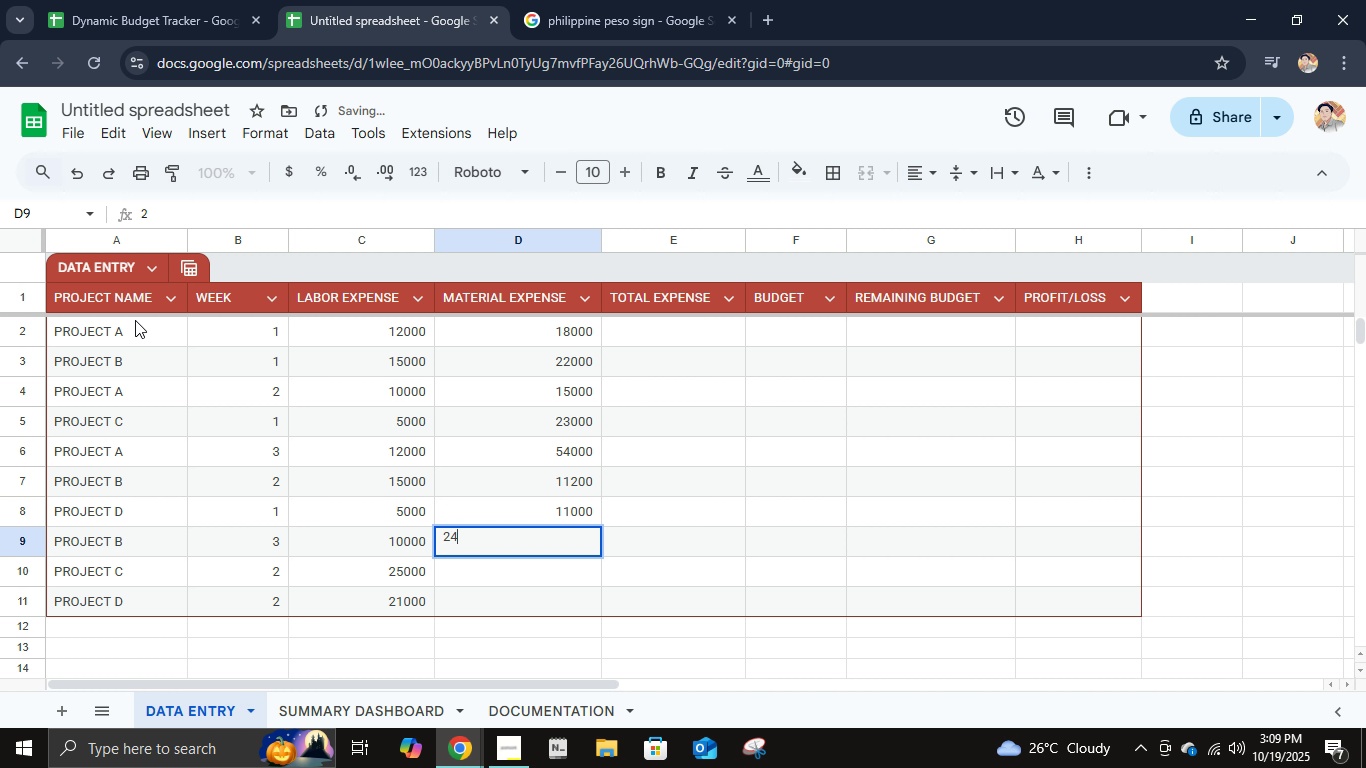 
key(Numpad4)
 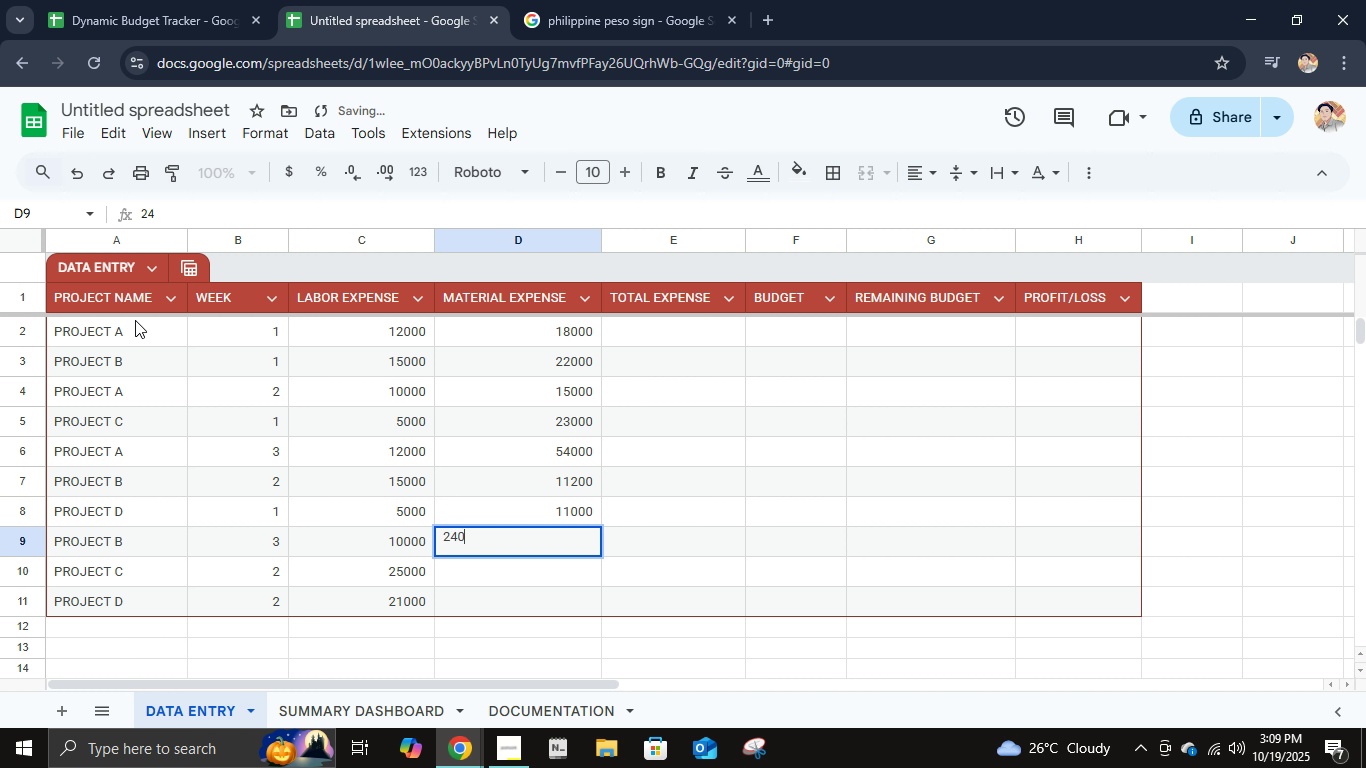 
key(Numpad0)
 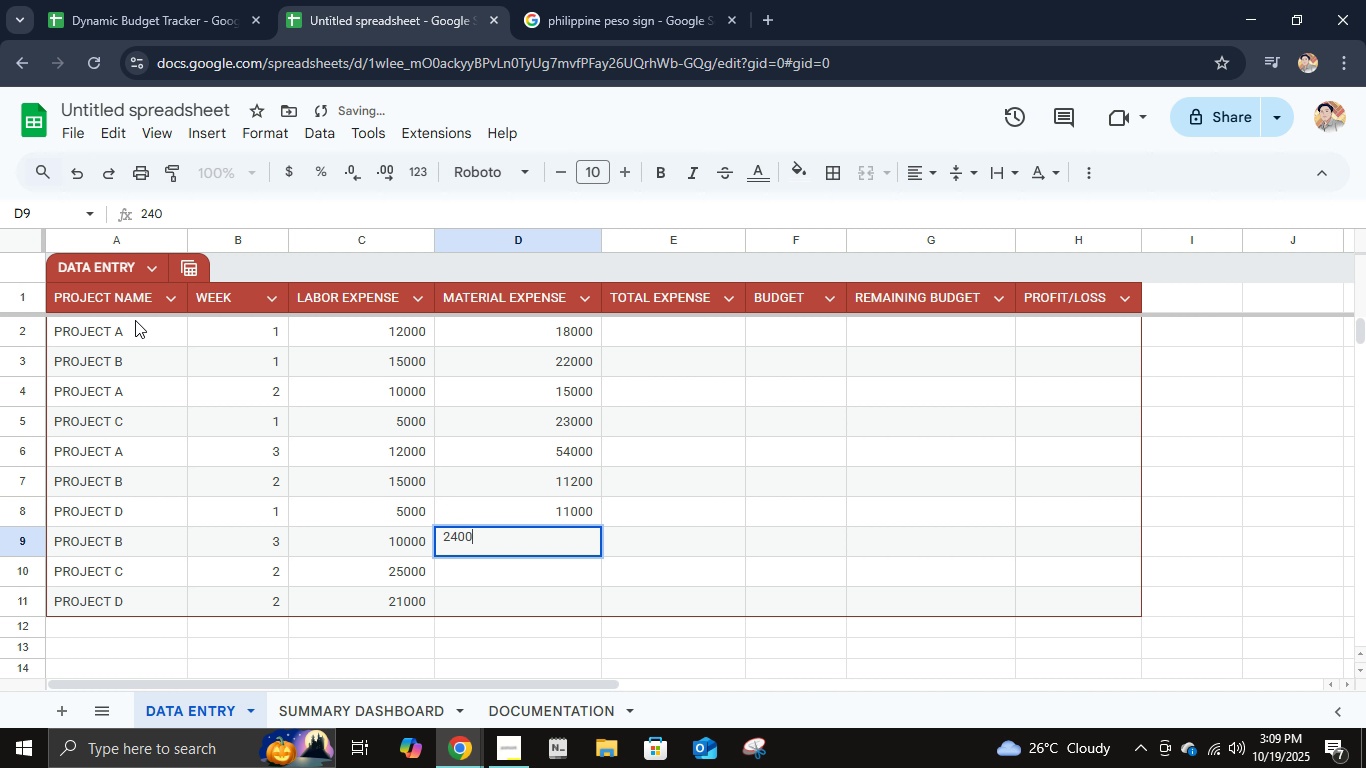 
key(Numpad0)
 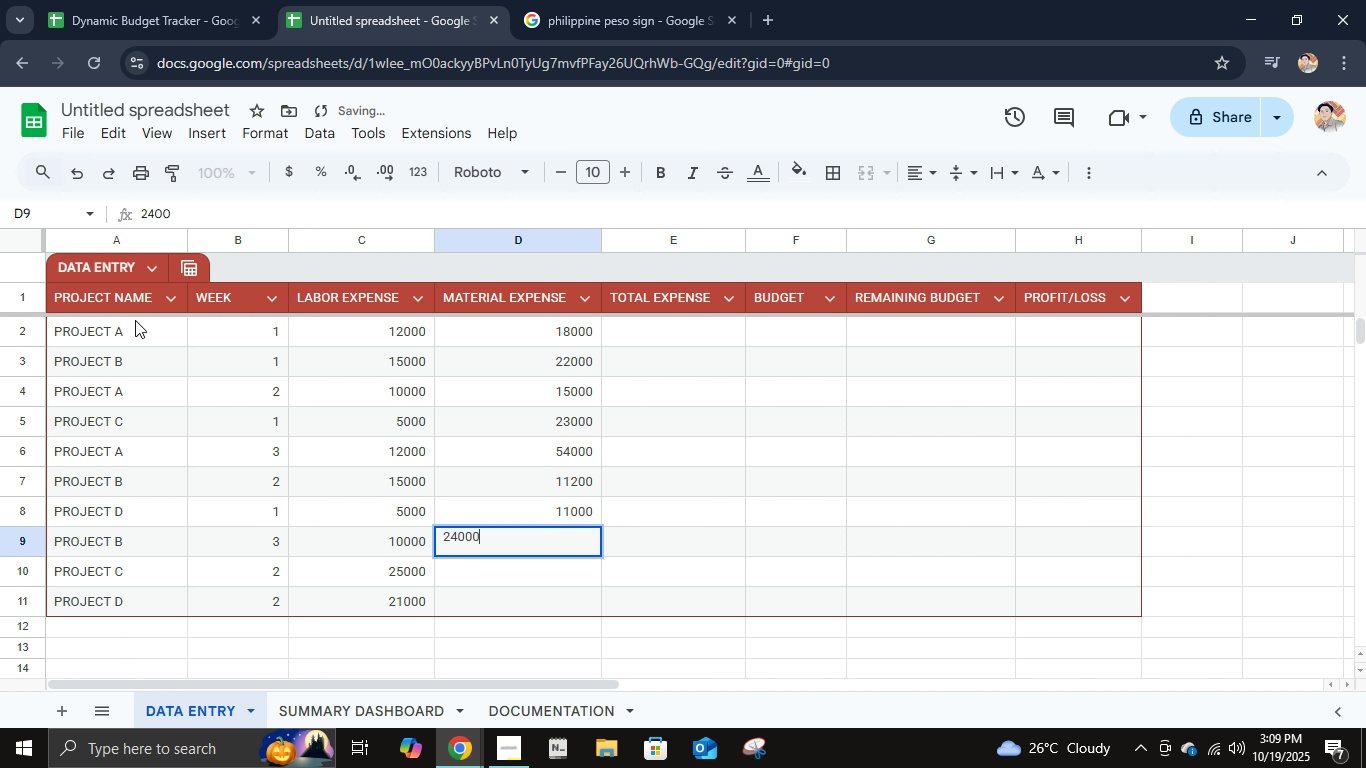 
key(Numpad0)
 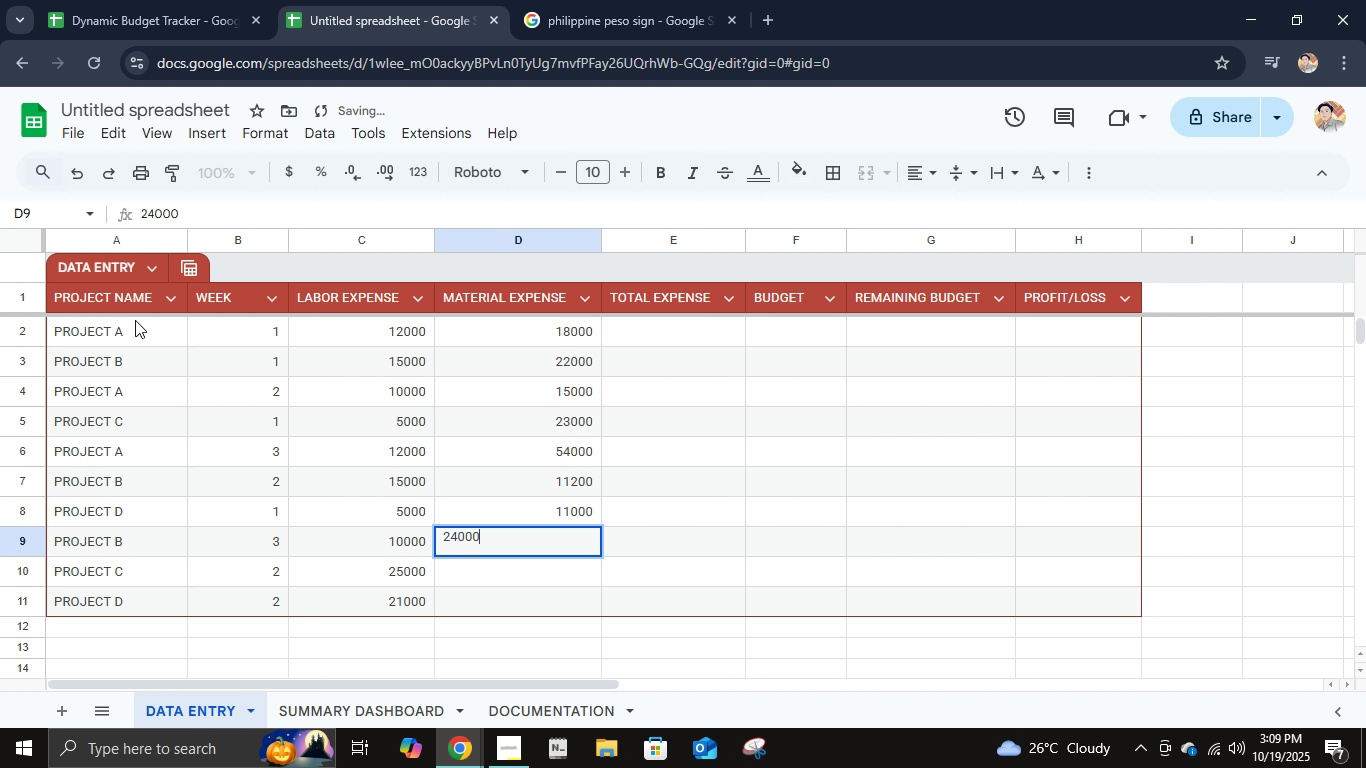 
key(NumpadEnter)
 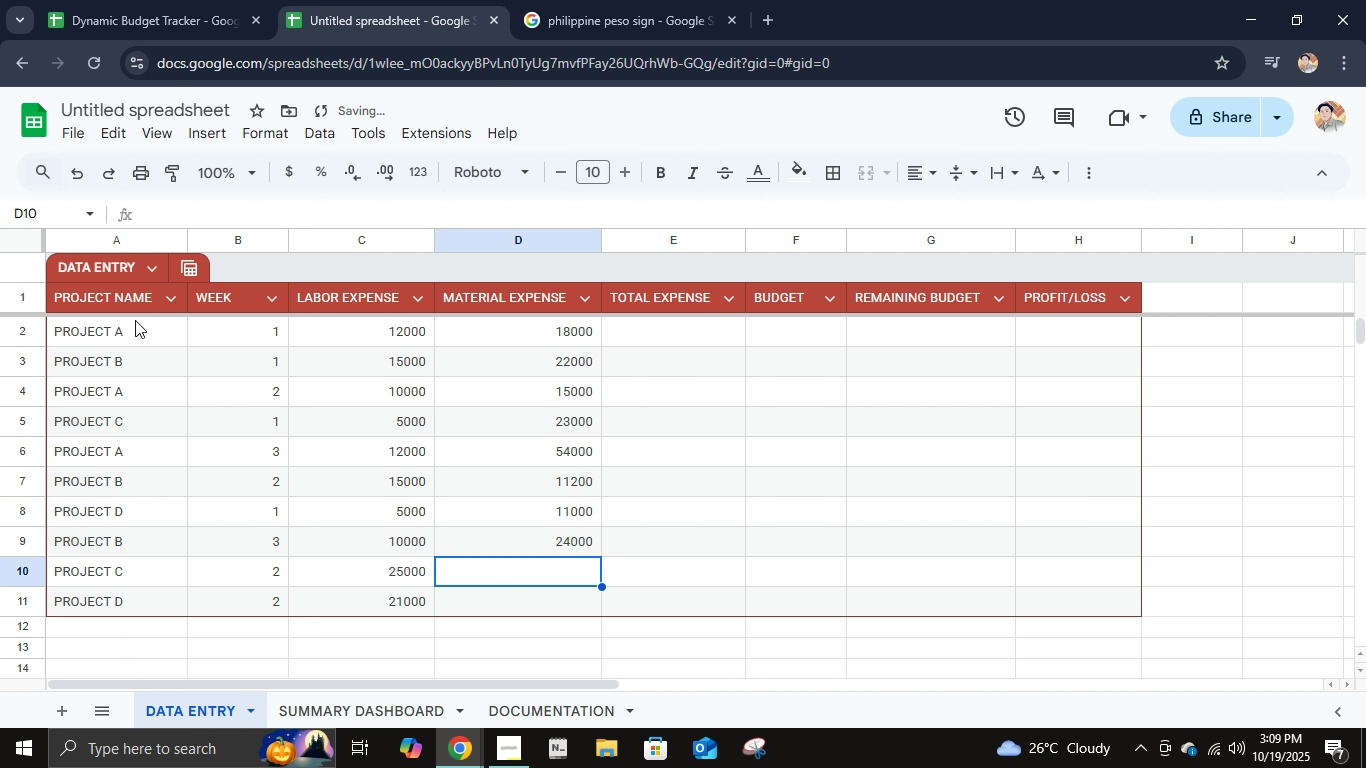 
key(Numpad2)
 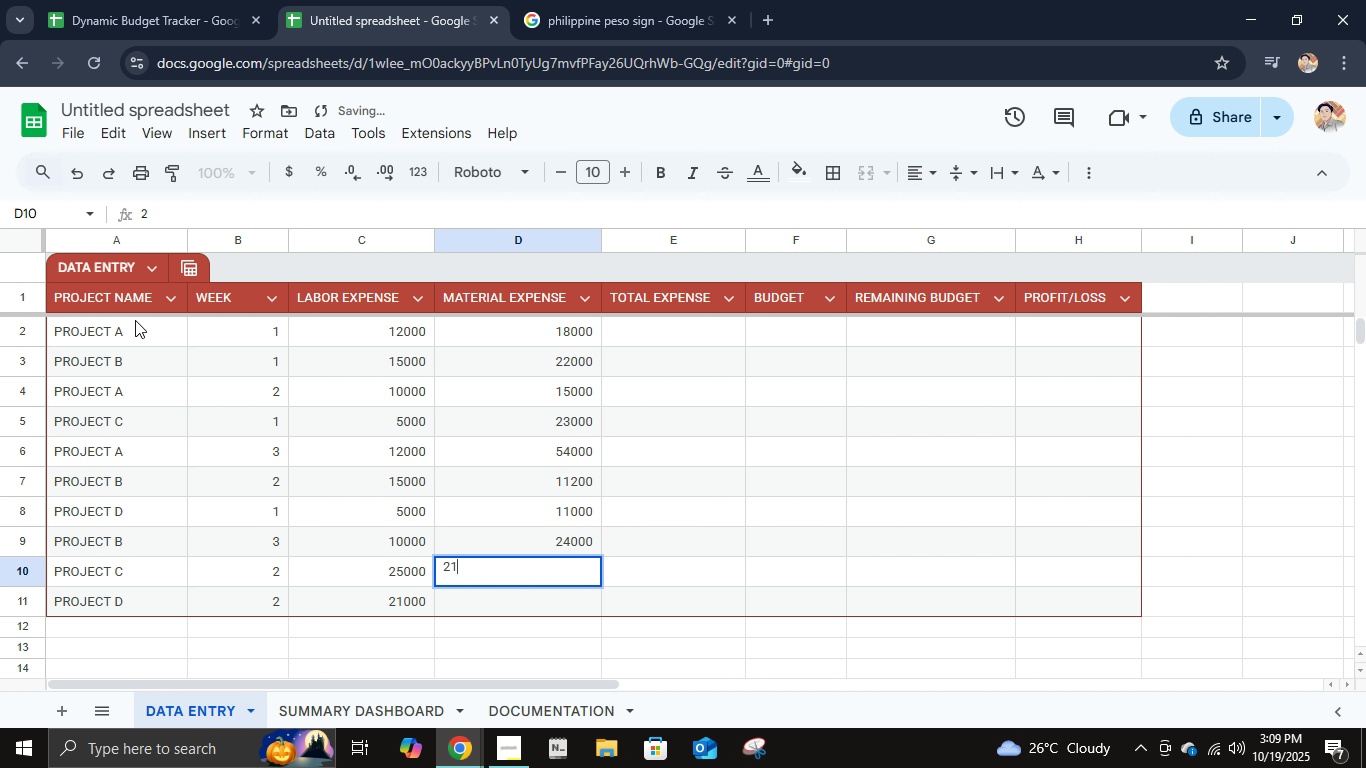 
key(Numpad1)
 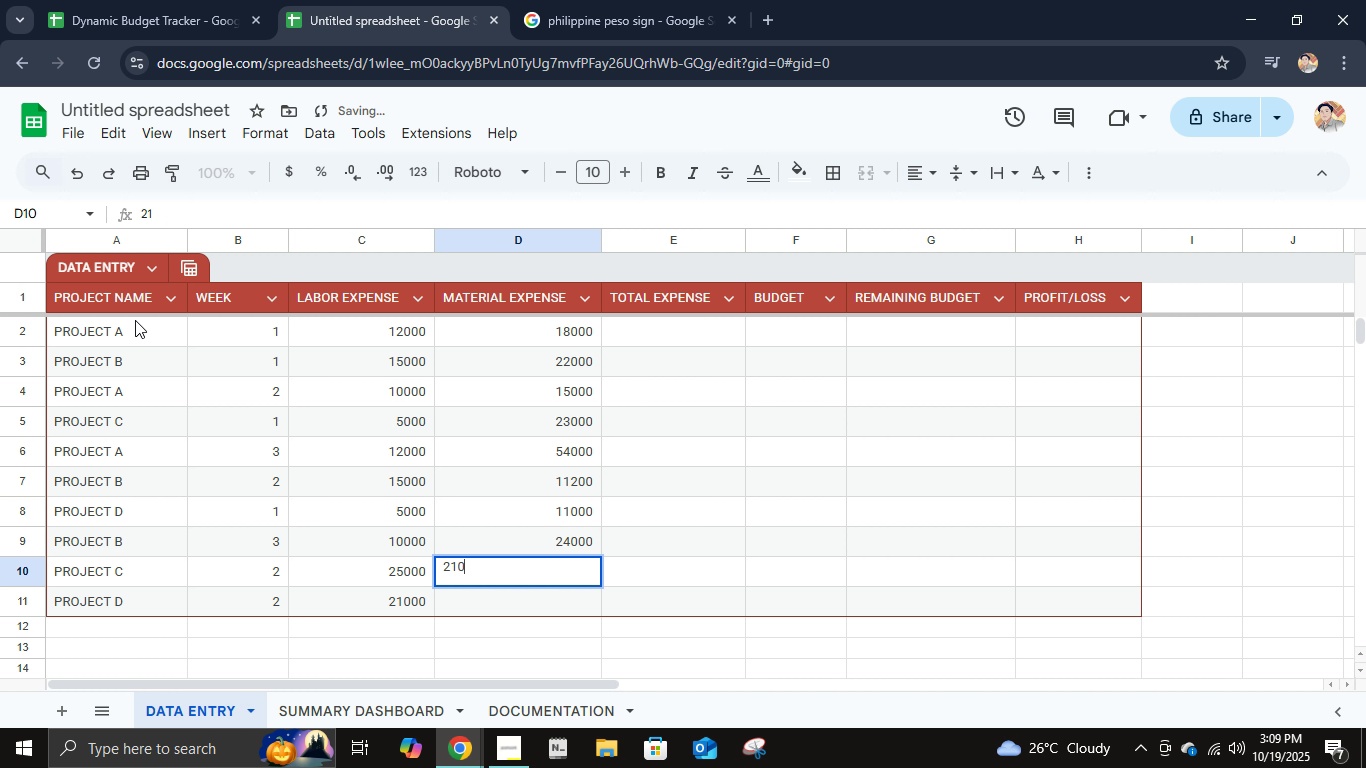 
key(Numpad0)
 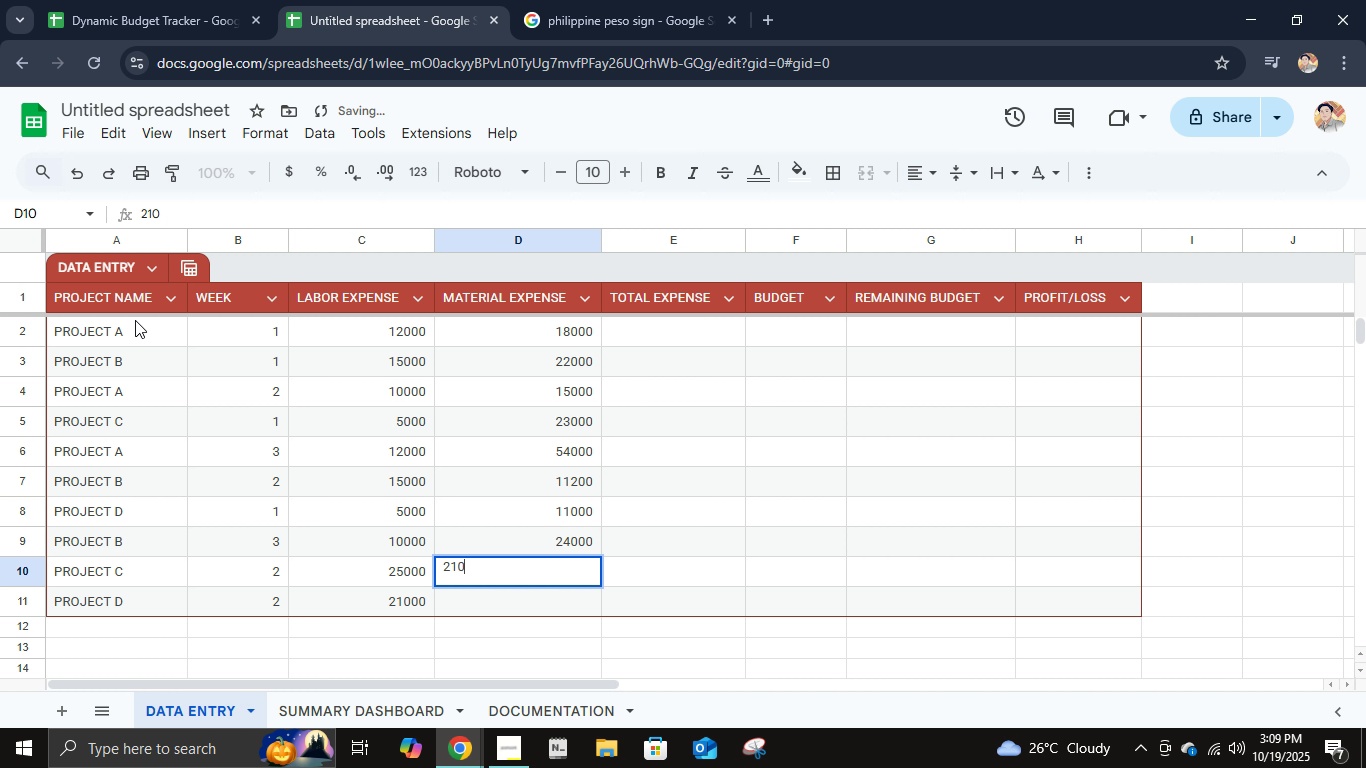 
key(Numpad0)
 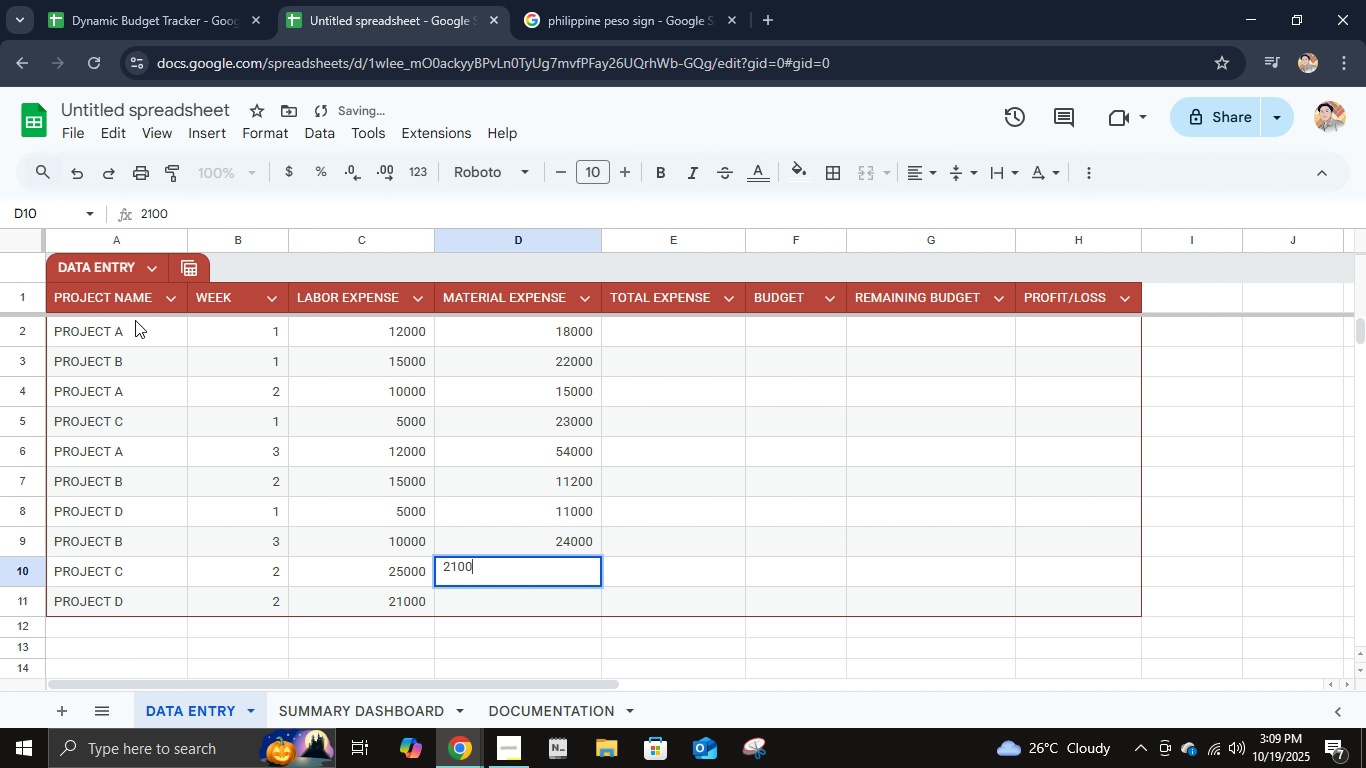 
key(Numpad0)
 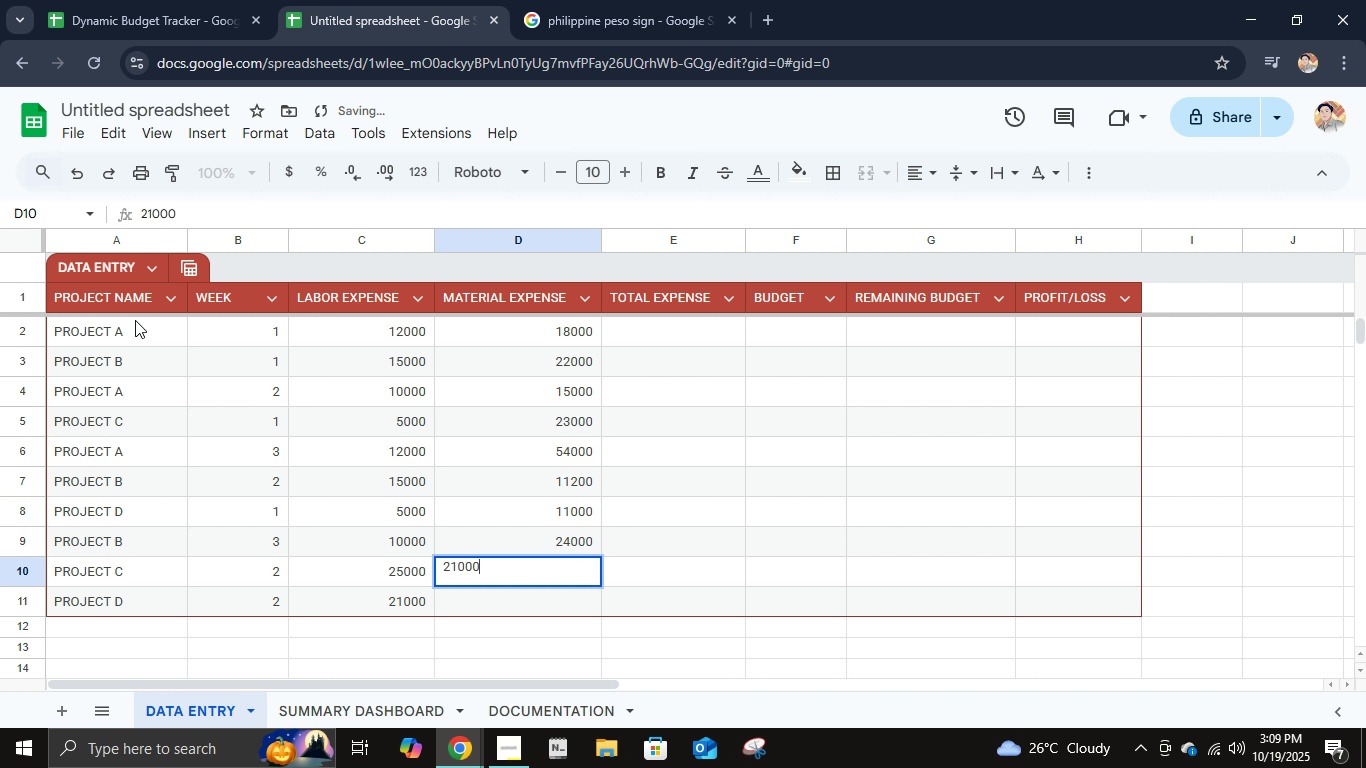 
key(NumpadEnter)
 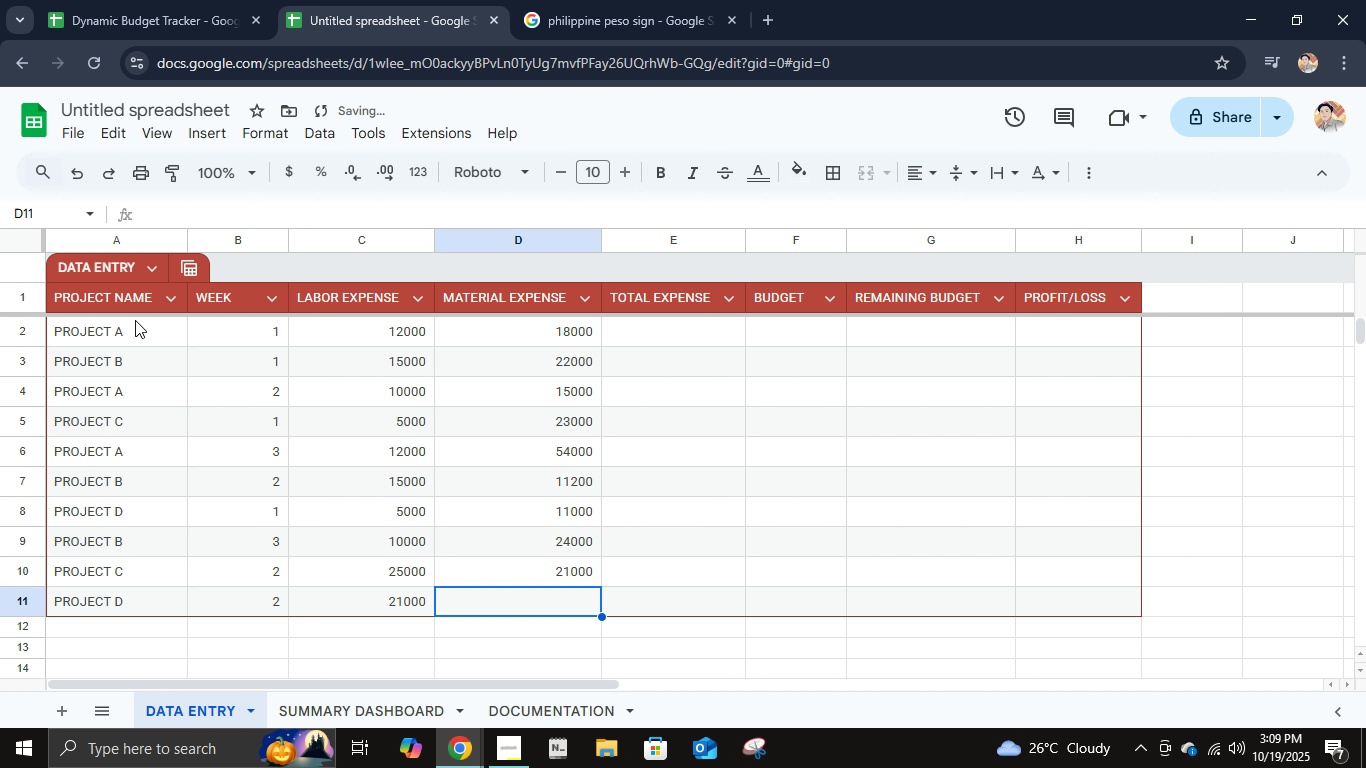 
key(Numpad1)
 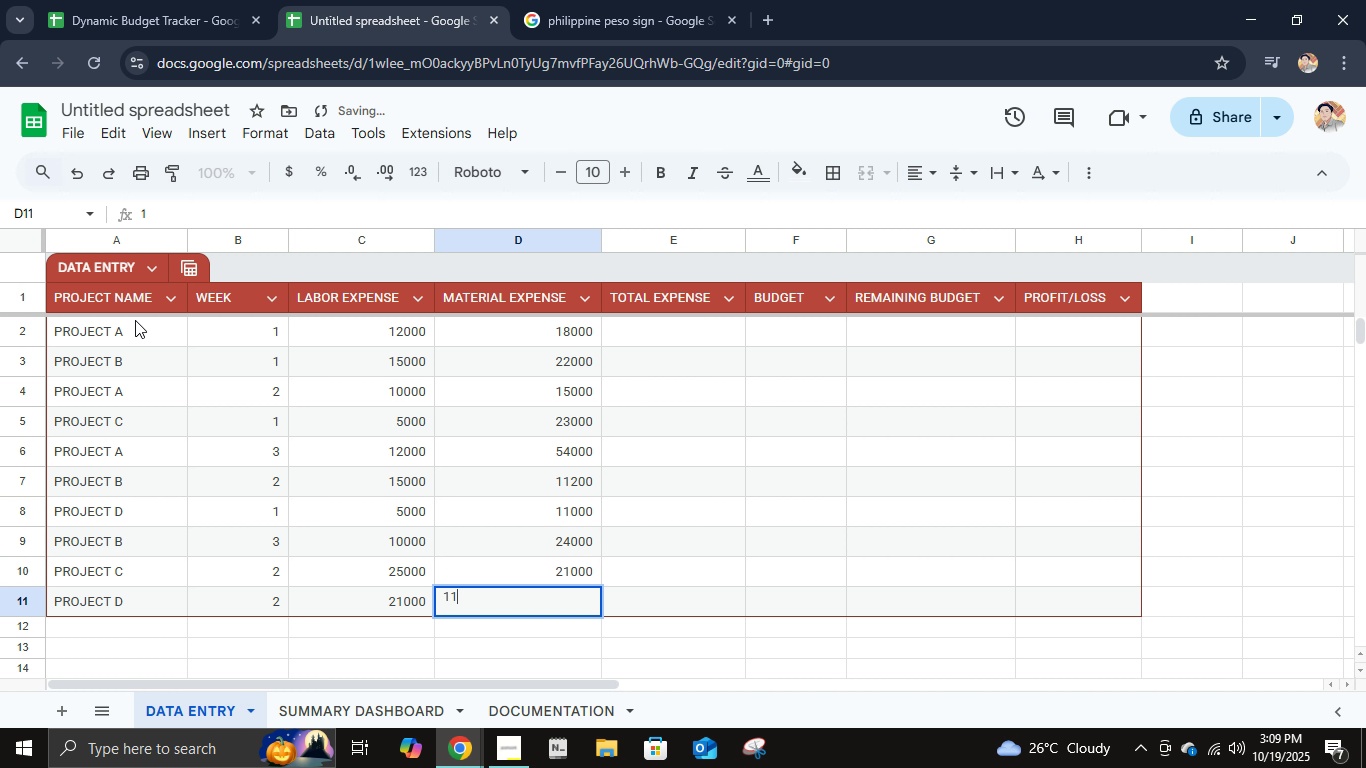 
key(Numpad1)
 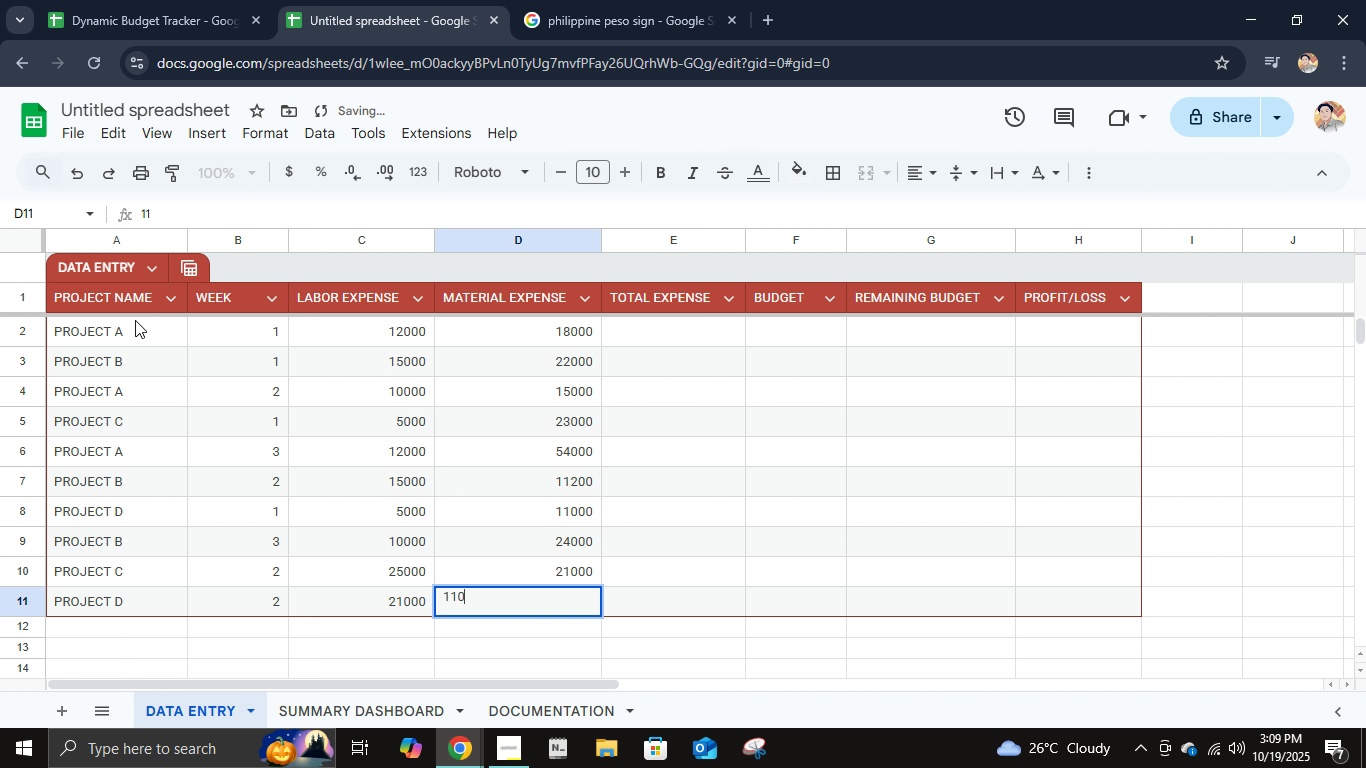 
key(Numpad0)
 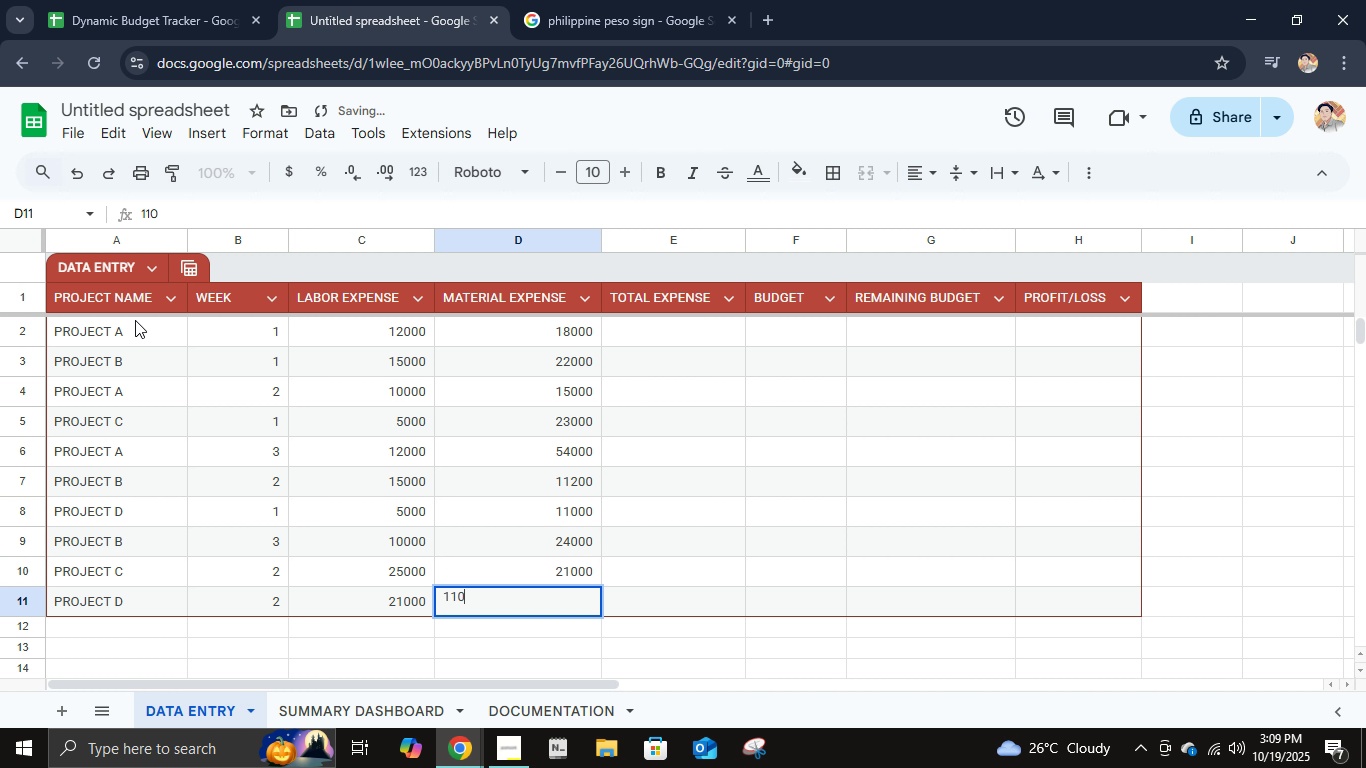 
key(Numpad0)
 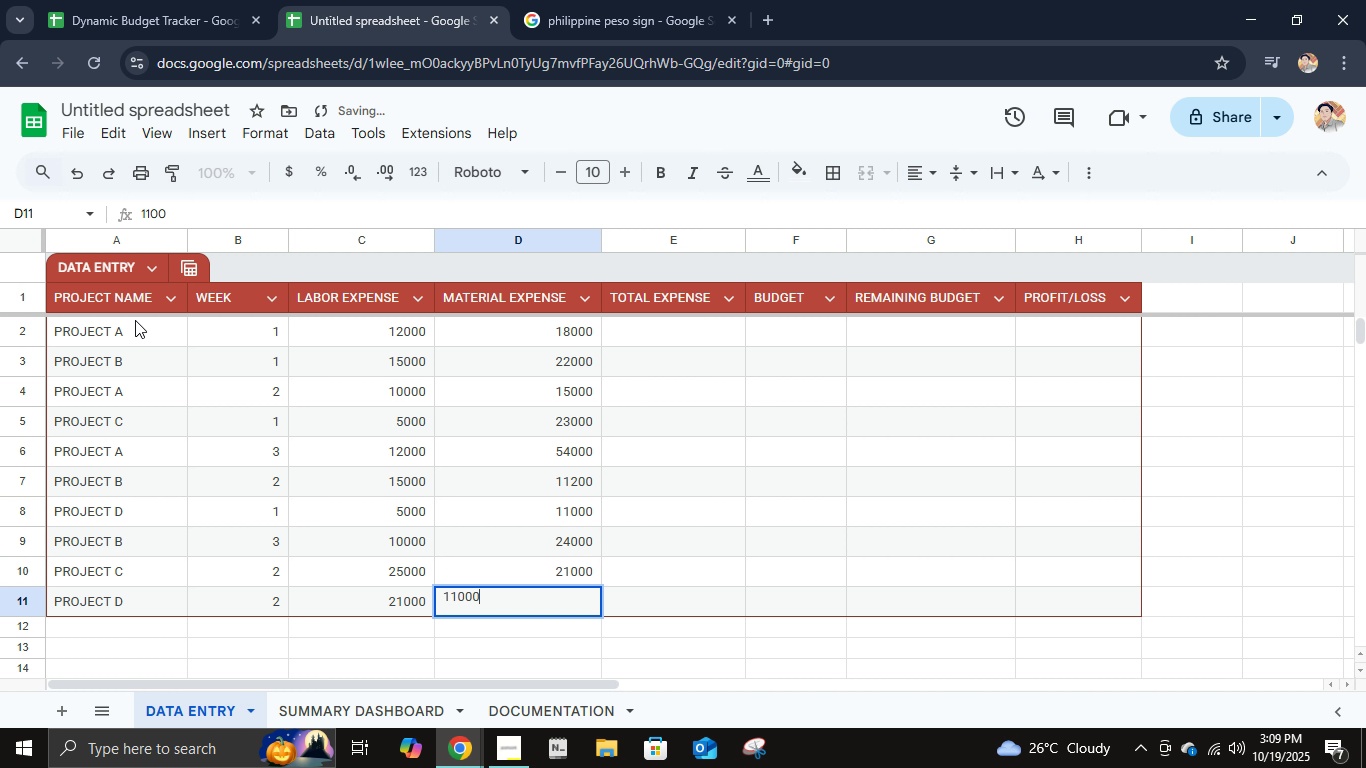 
key(Numpad0)
 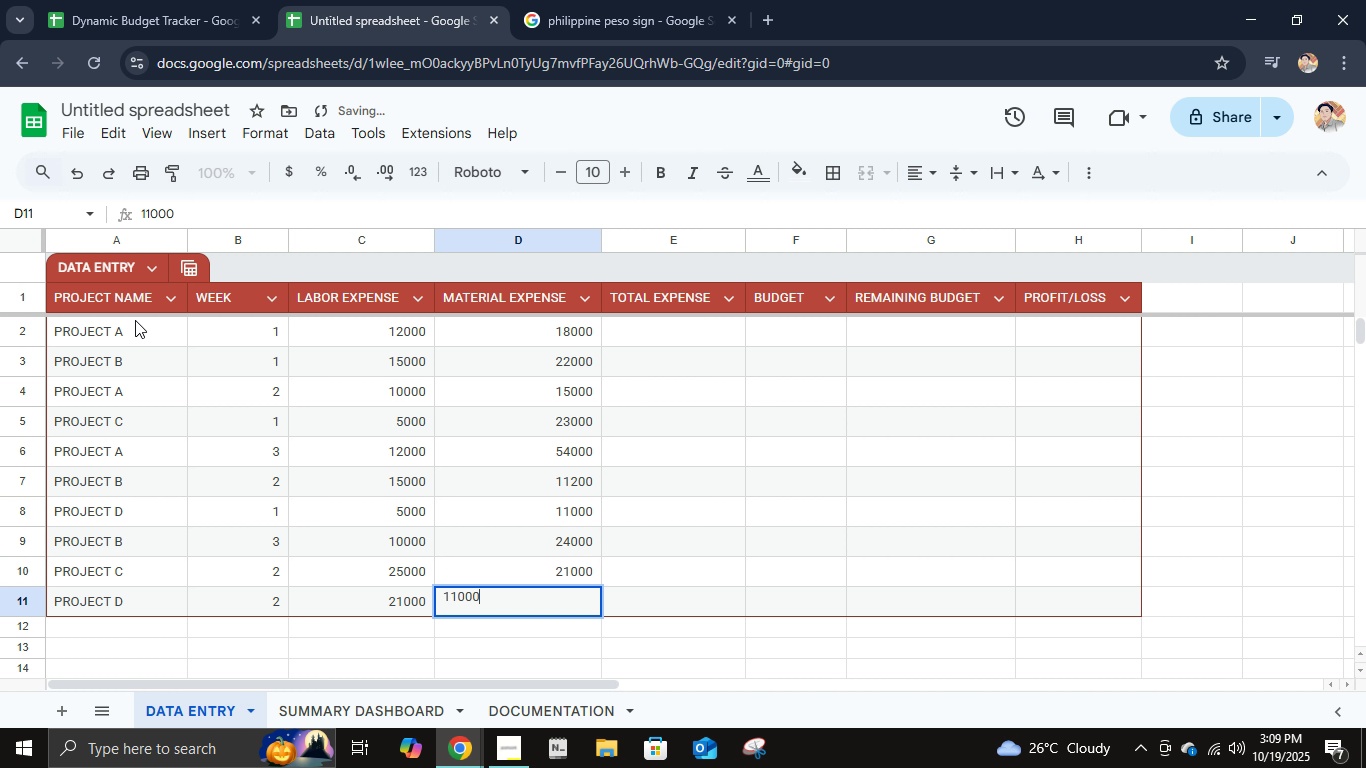 
key(NumpadEnter)
 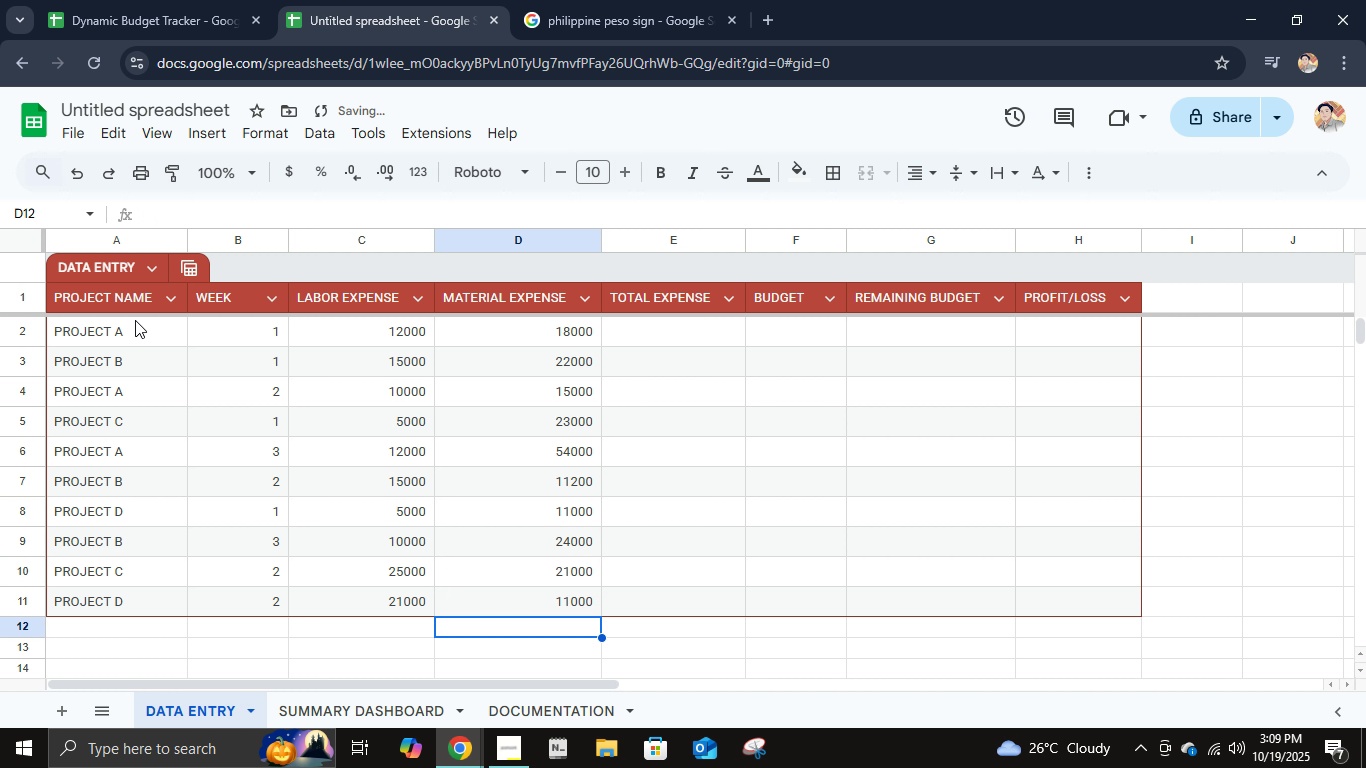 
key(ArrowUp)
 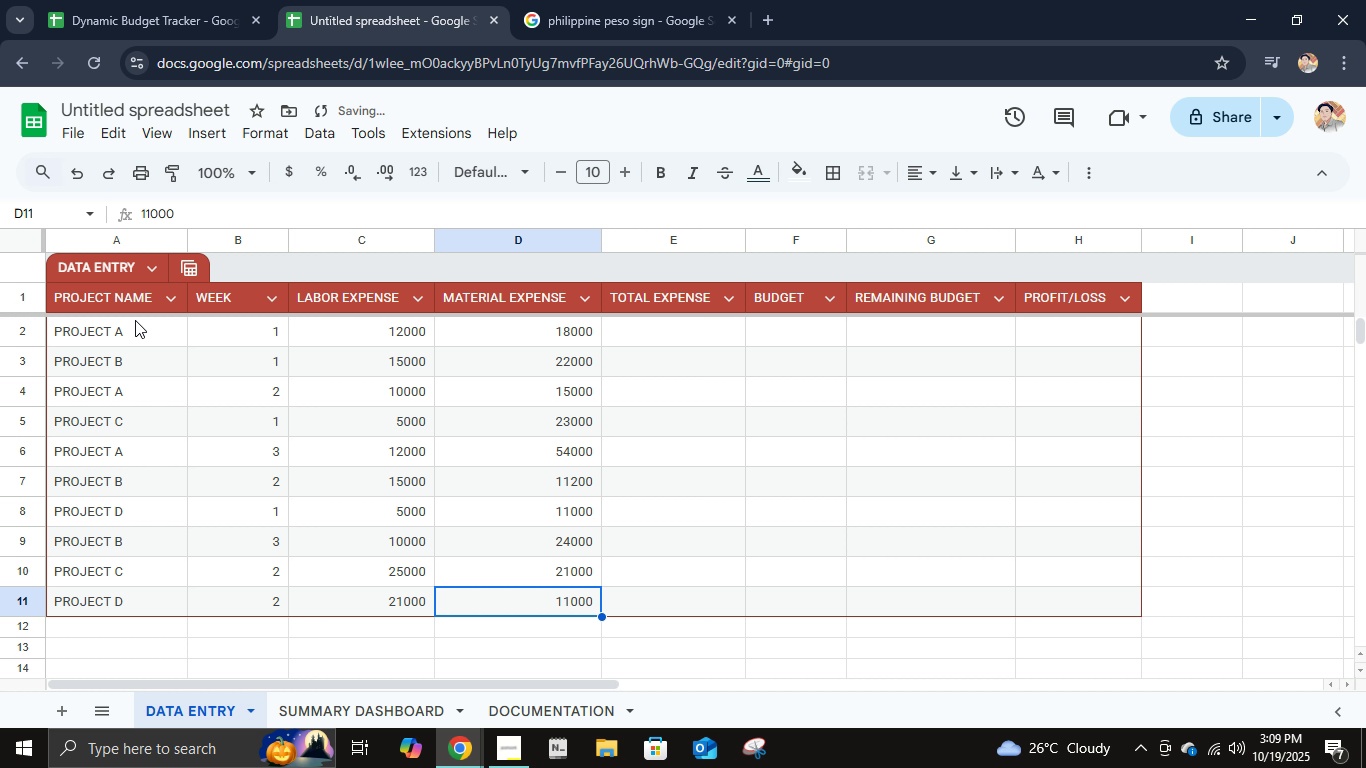 
key(ArrowUp)
 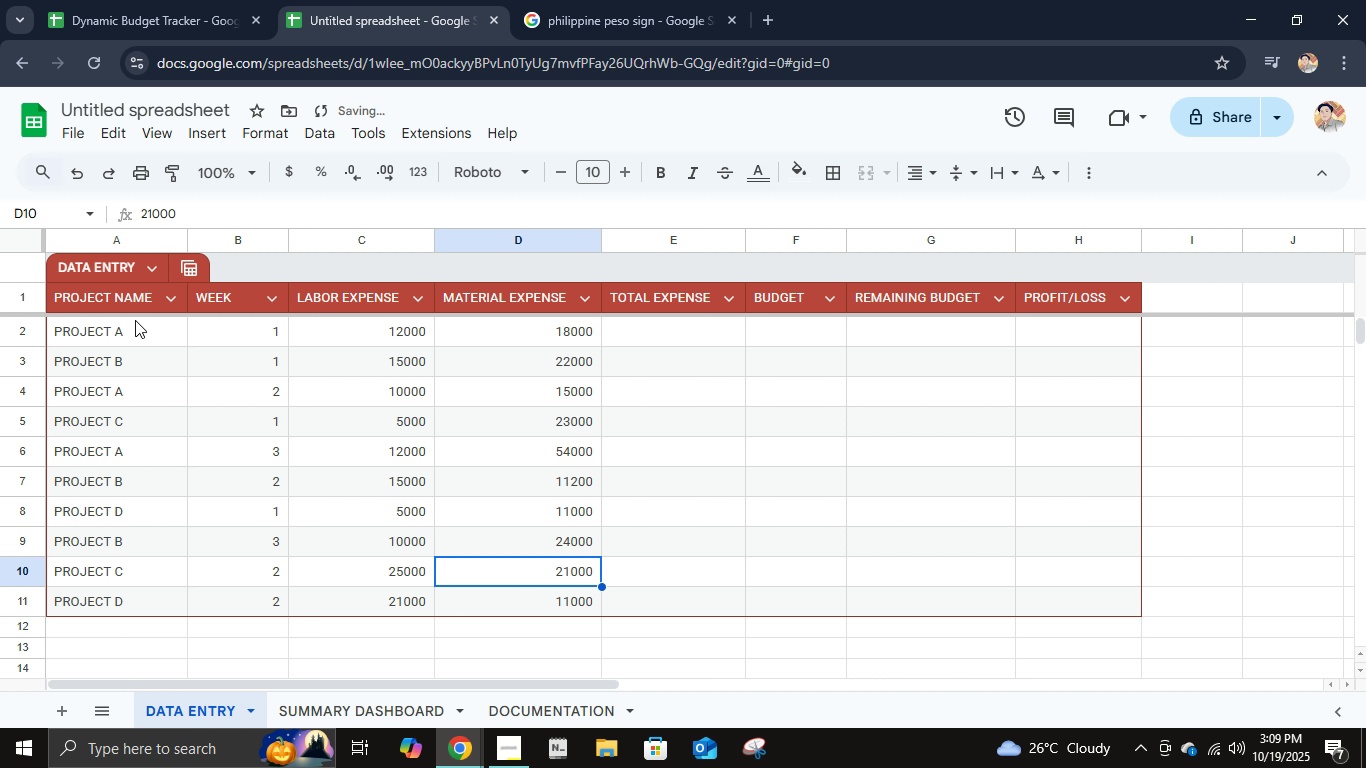 
key(ArrowUp)
 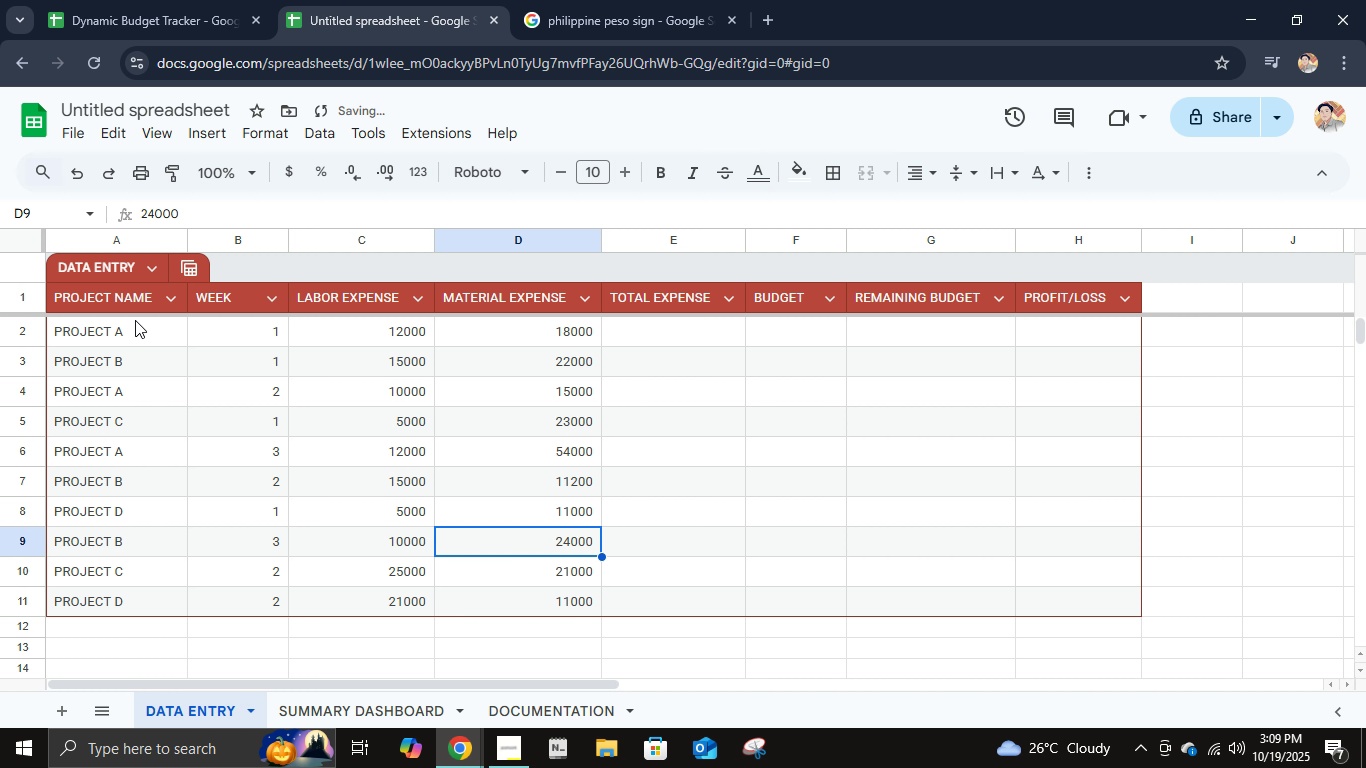 
key(ArrowUp)
 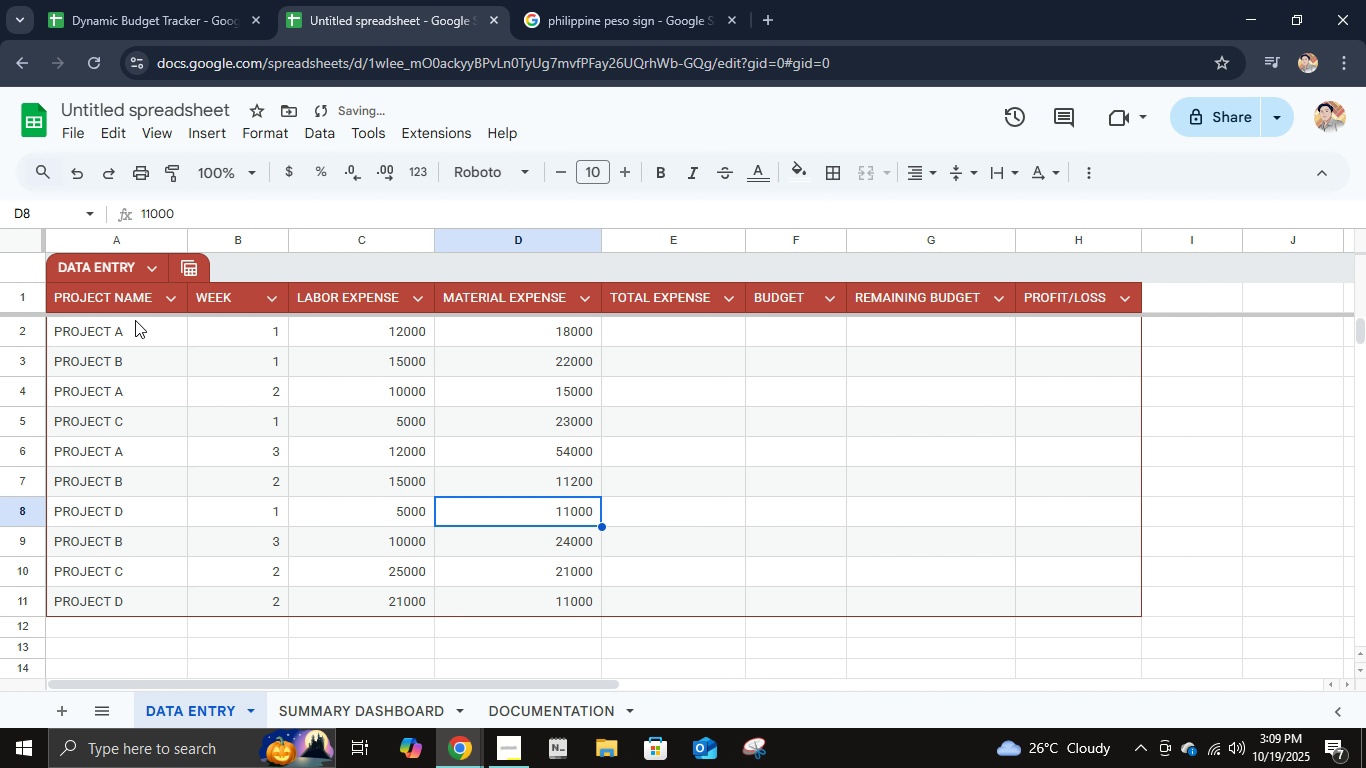 
key(ArrowUp)
 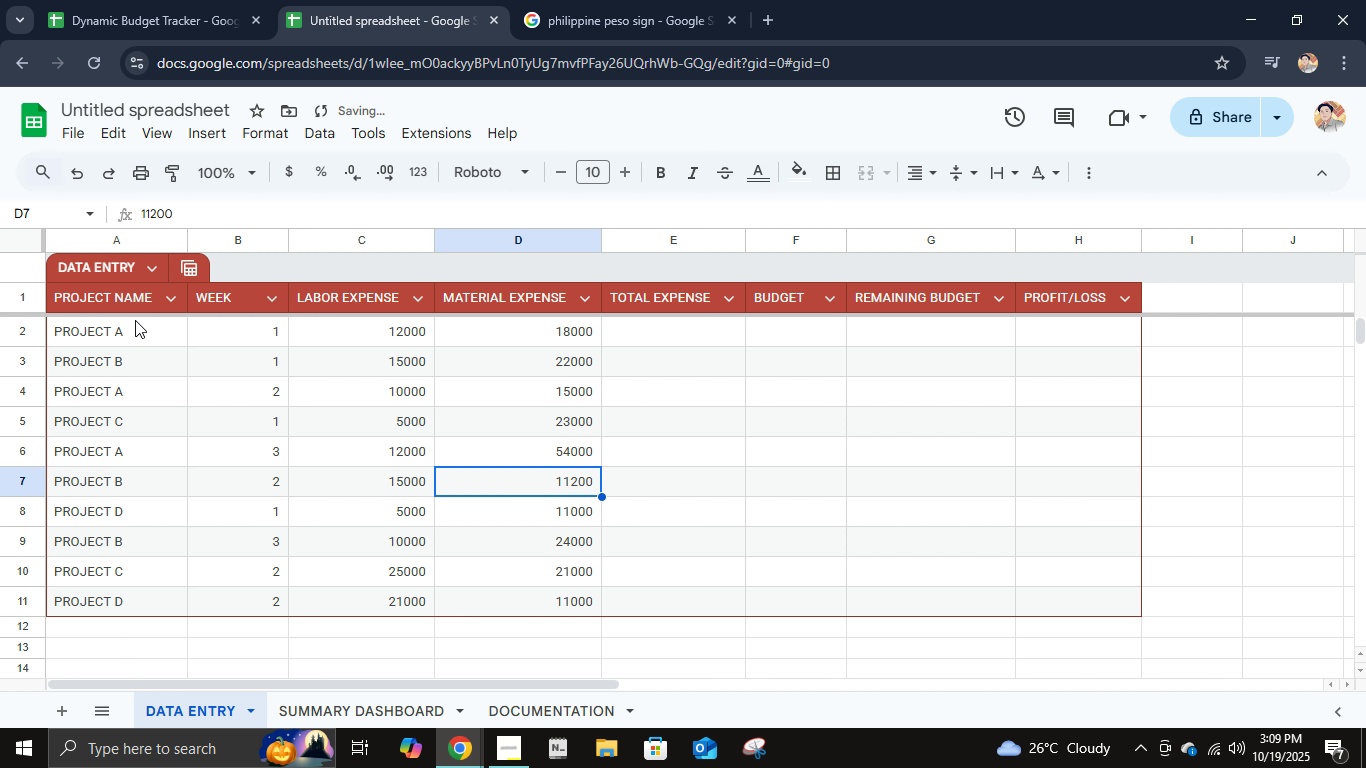 
key(ArrowUp)
 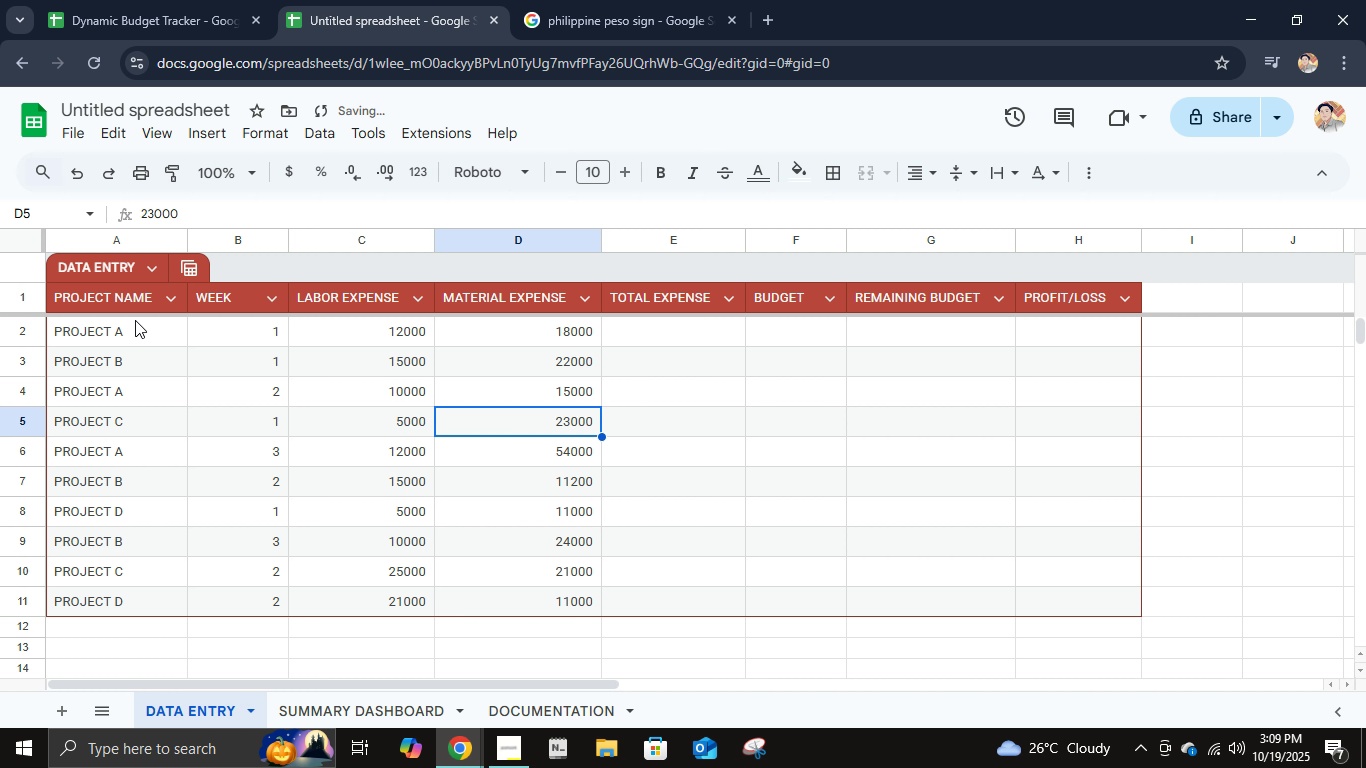 
key(ArrowUp)
 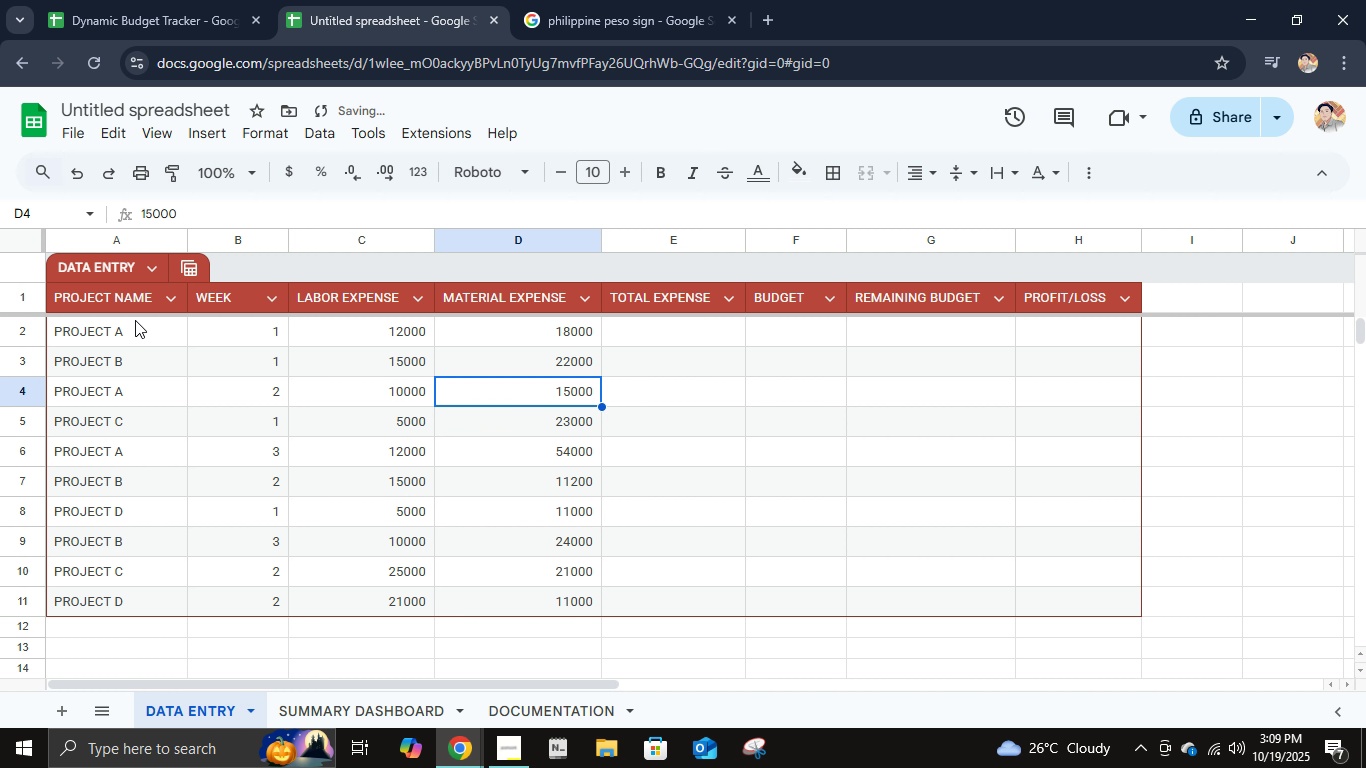 
key(ArrowUp)
 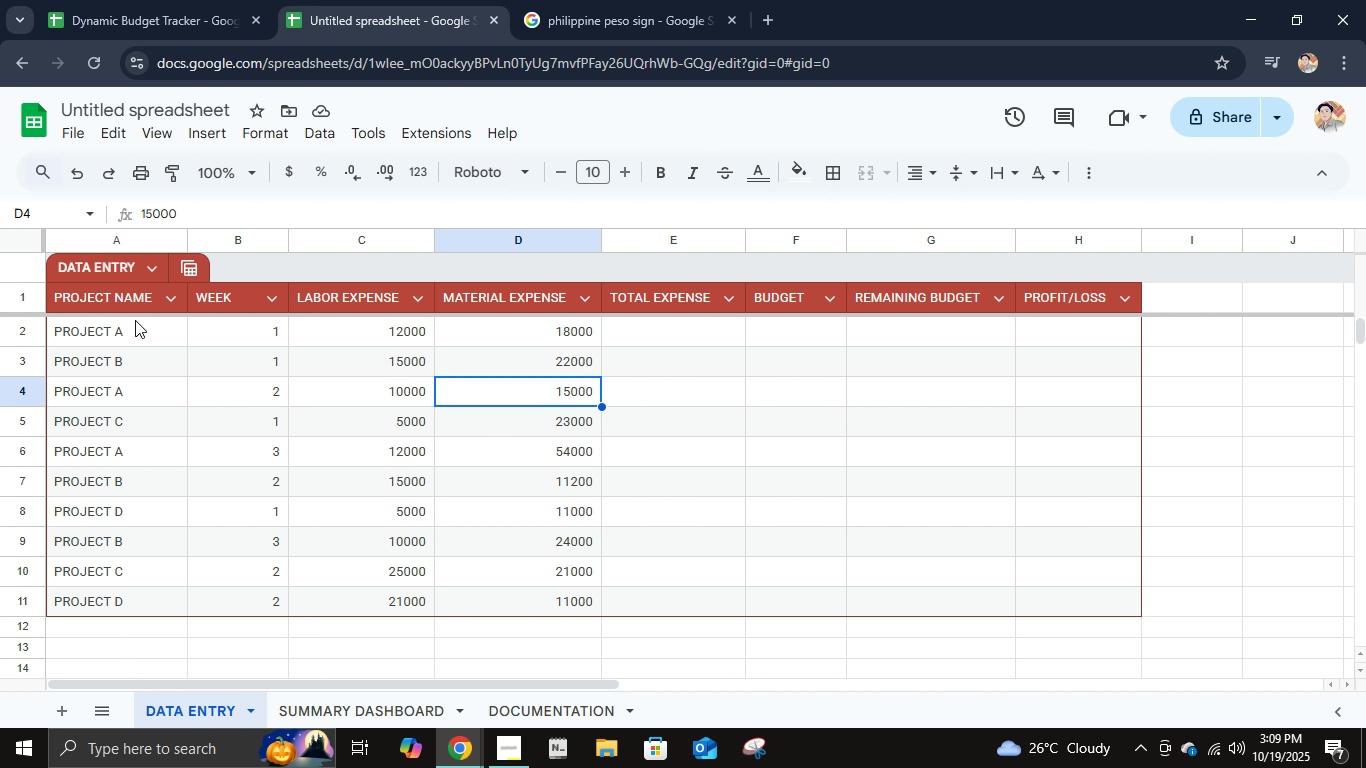 
key(ArrowUp)
 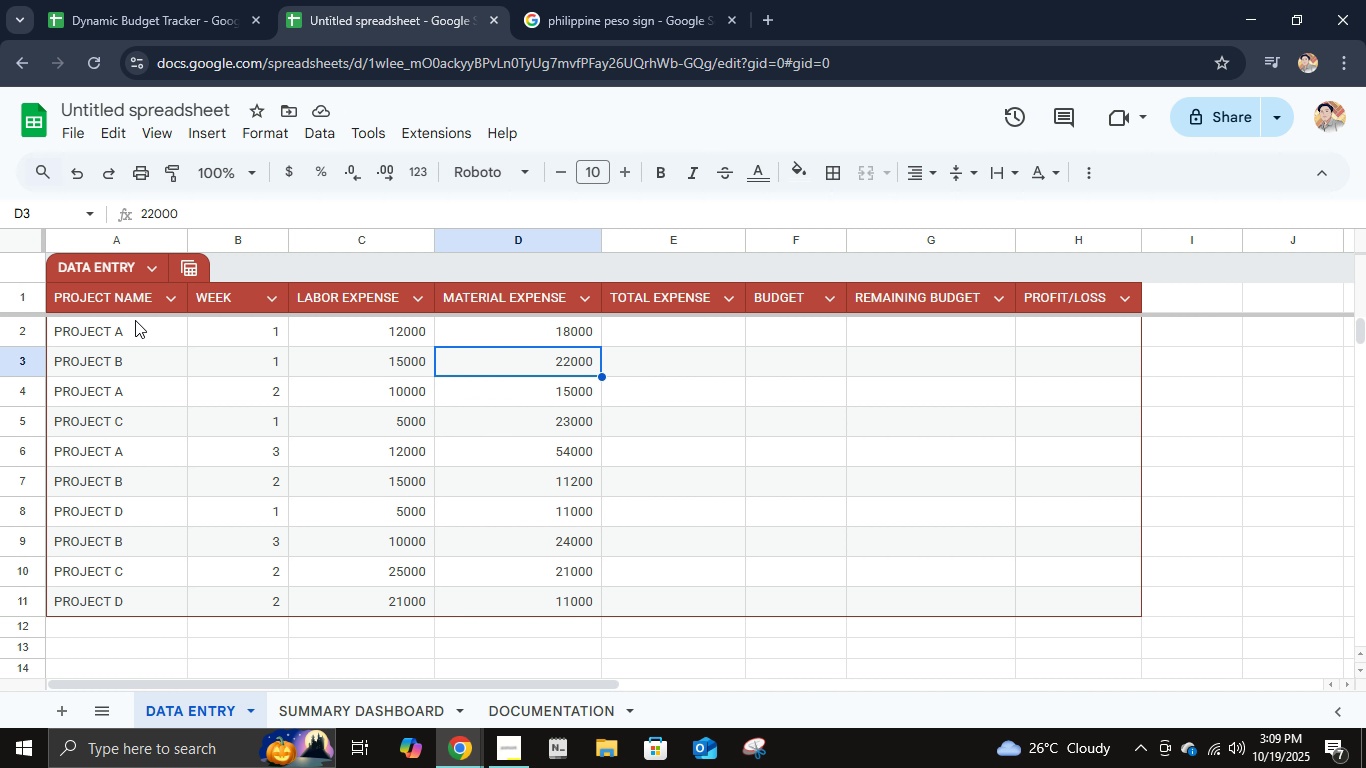 
key(ArrowUp)
 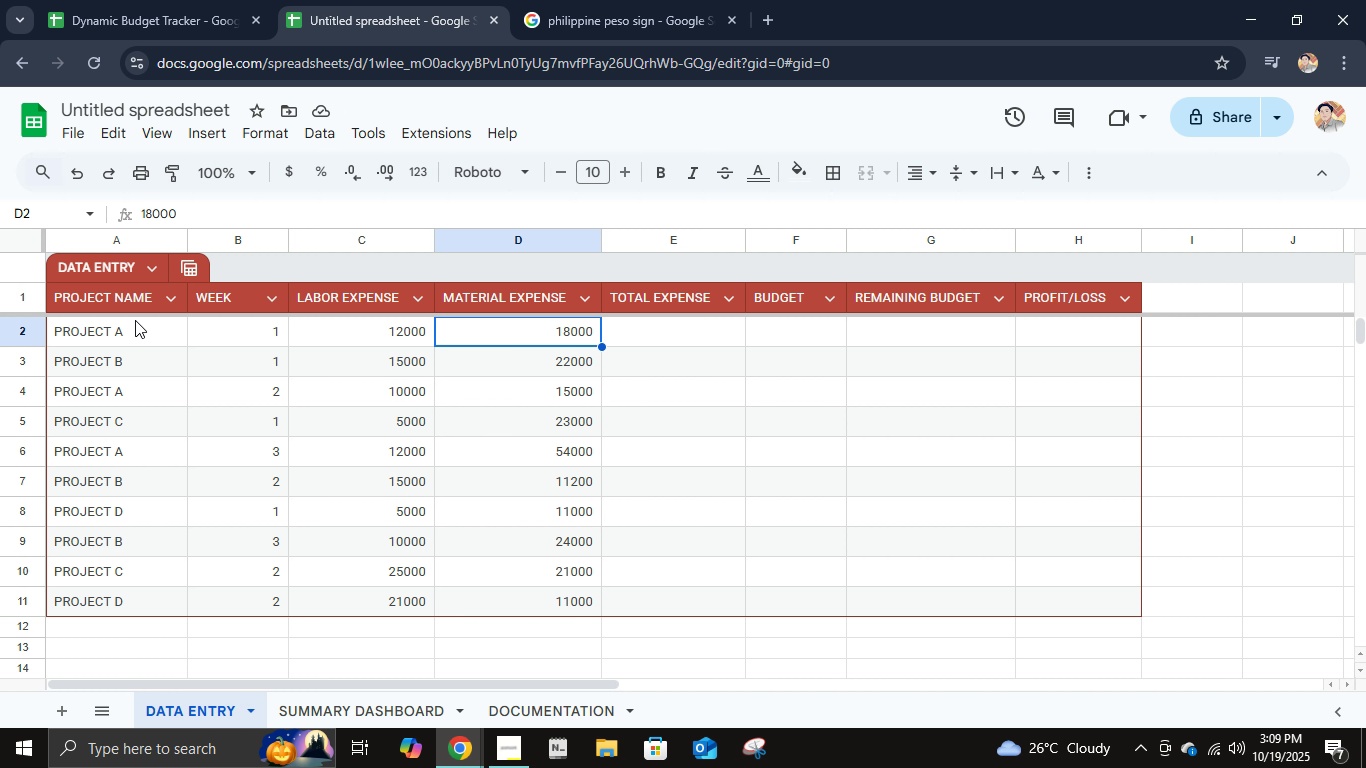 
key(ArrowRight)
 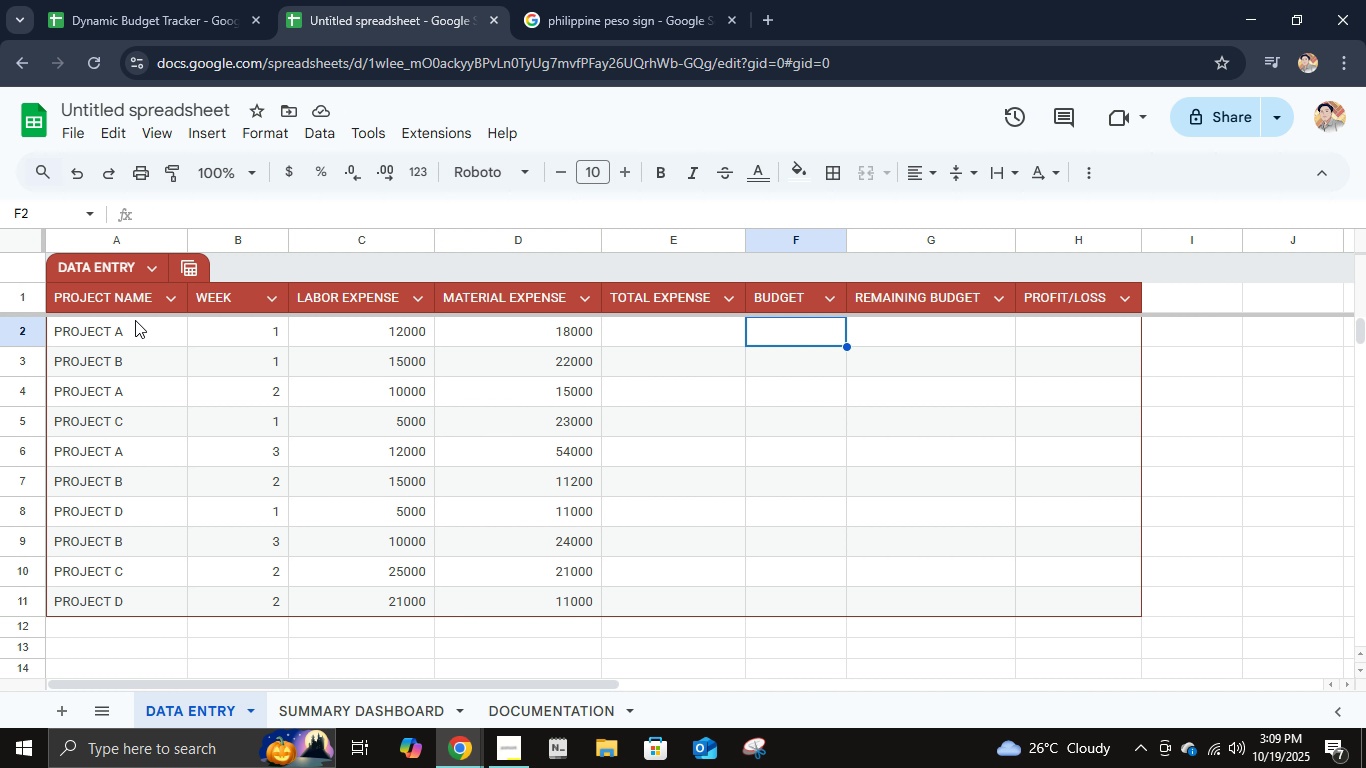 
key(ArrowRight)
 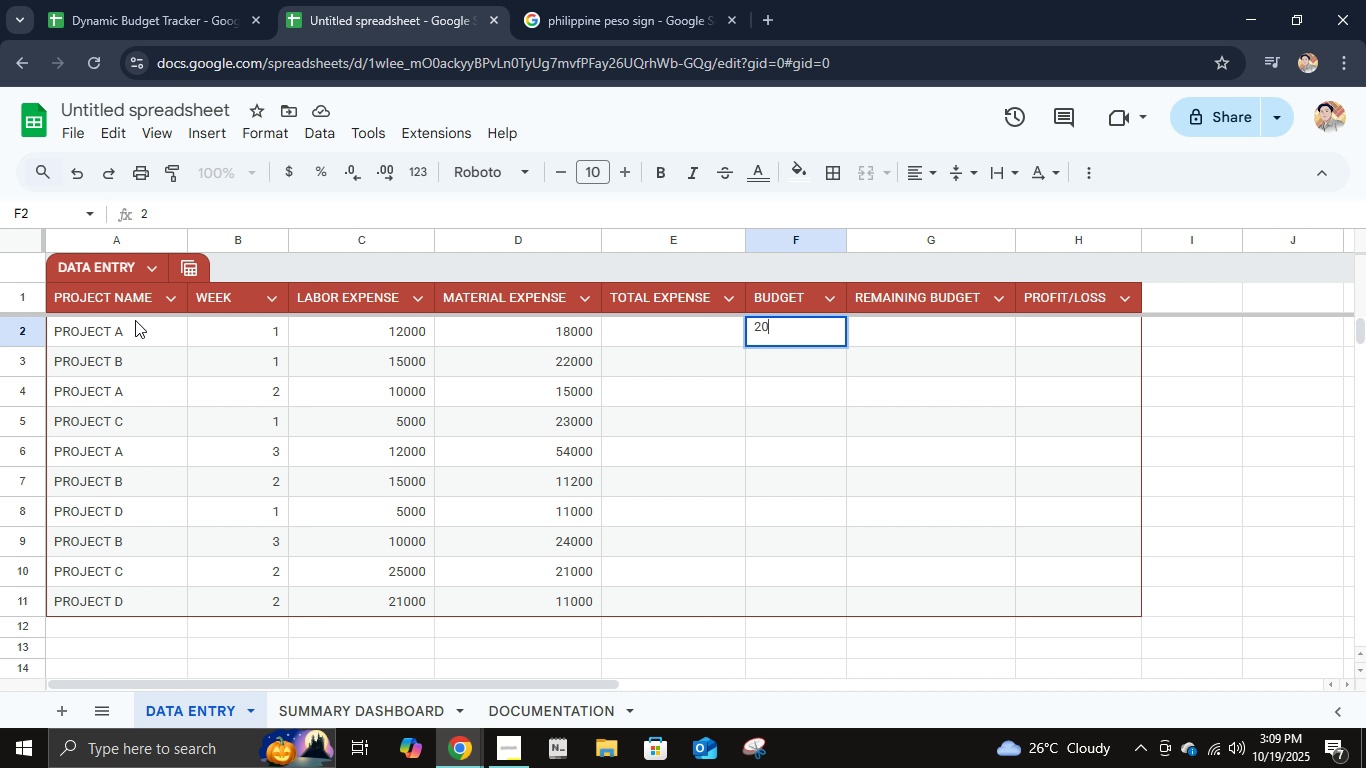 
wait(5.1)
 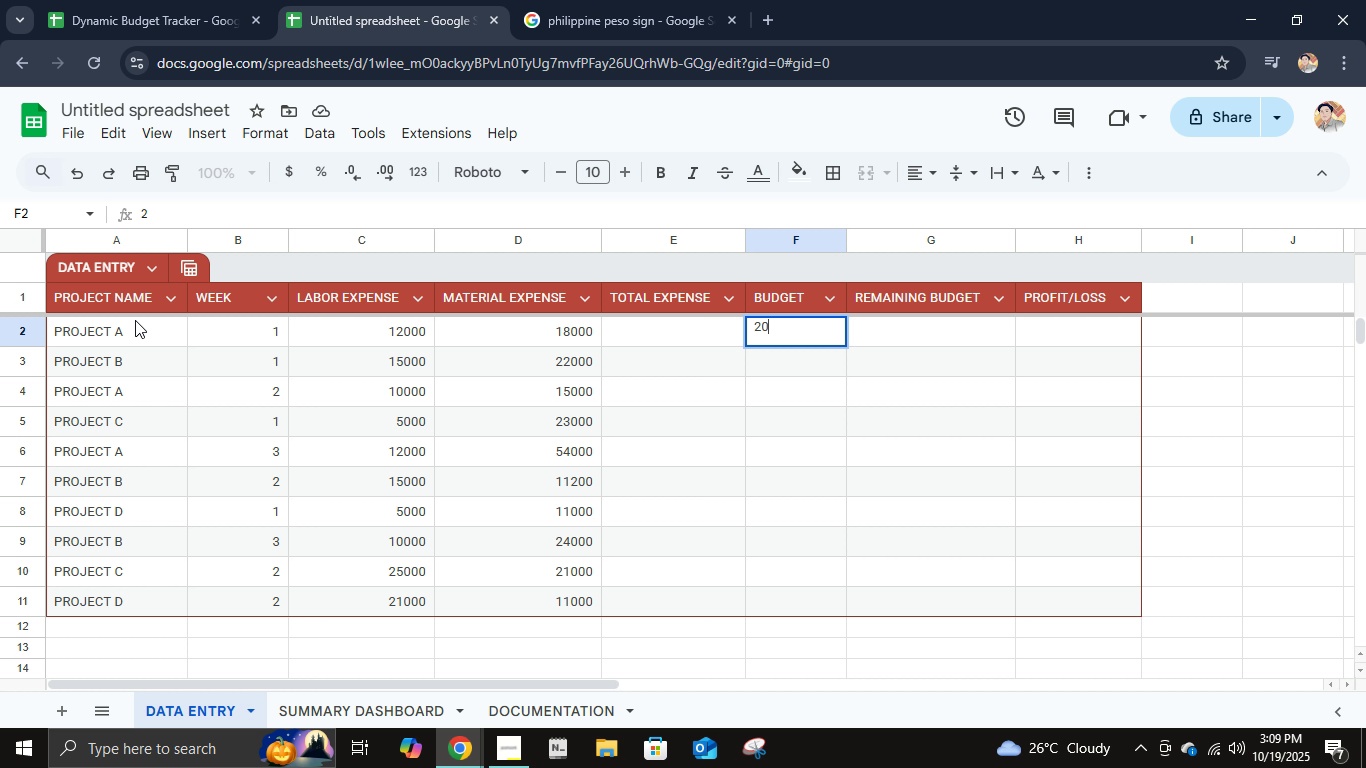 
key(Numpad2)
 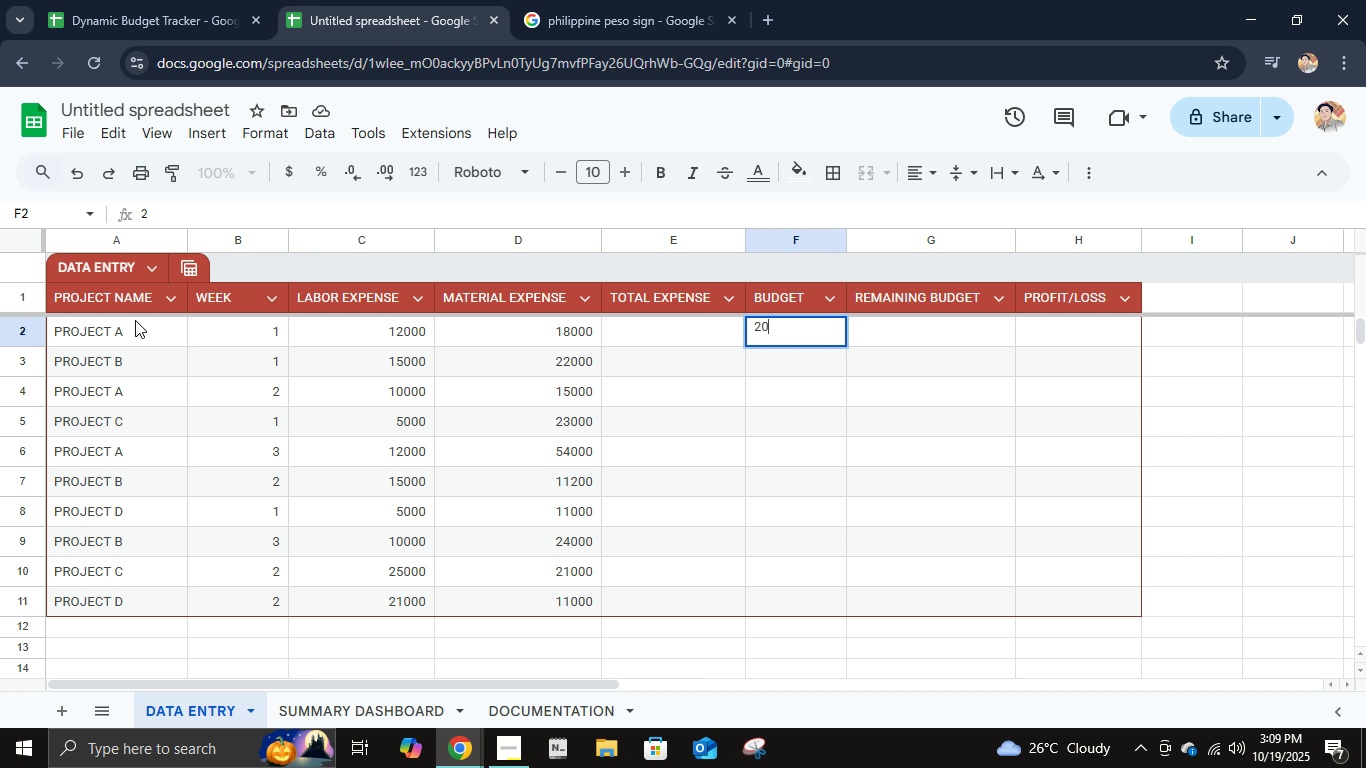 
key(Numpad0)
 